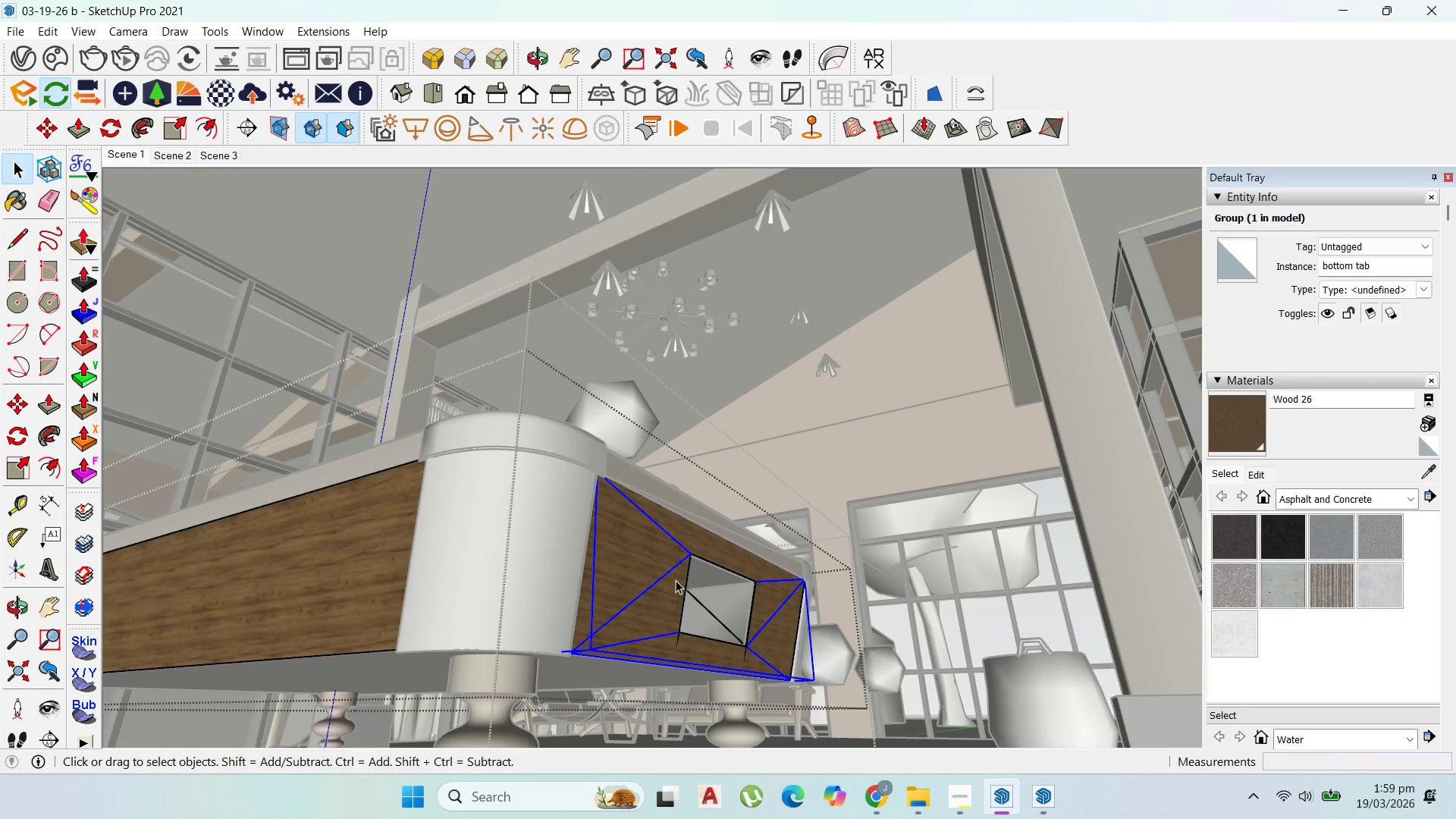 
scroll: coordinate [675, 582], scroll_direction: up, amount: 1.0
 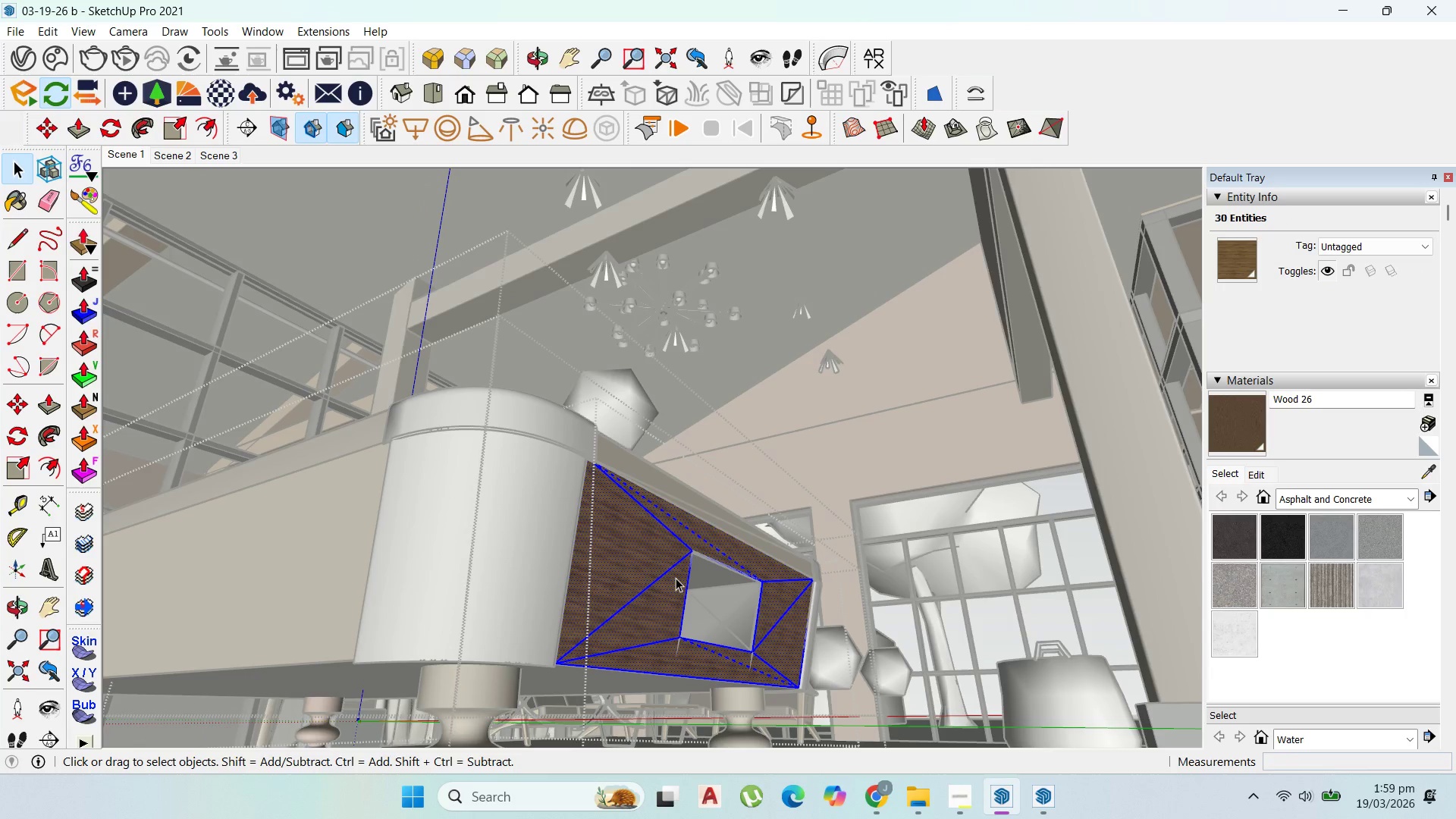 
hold_key(key=ControlLeft, duration=0.67)
 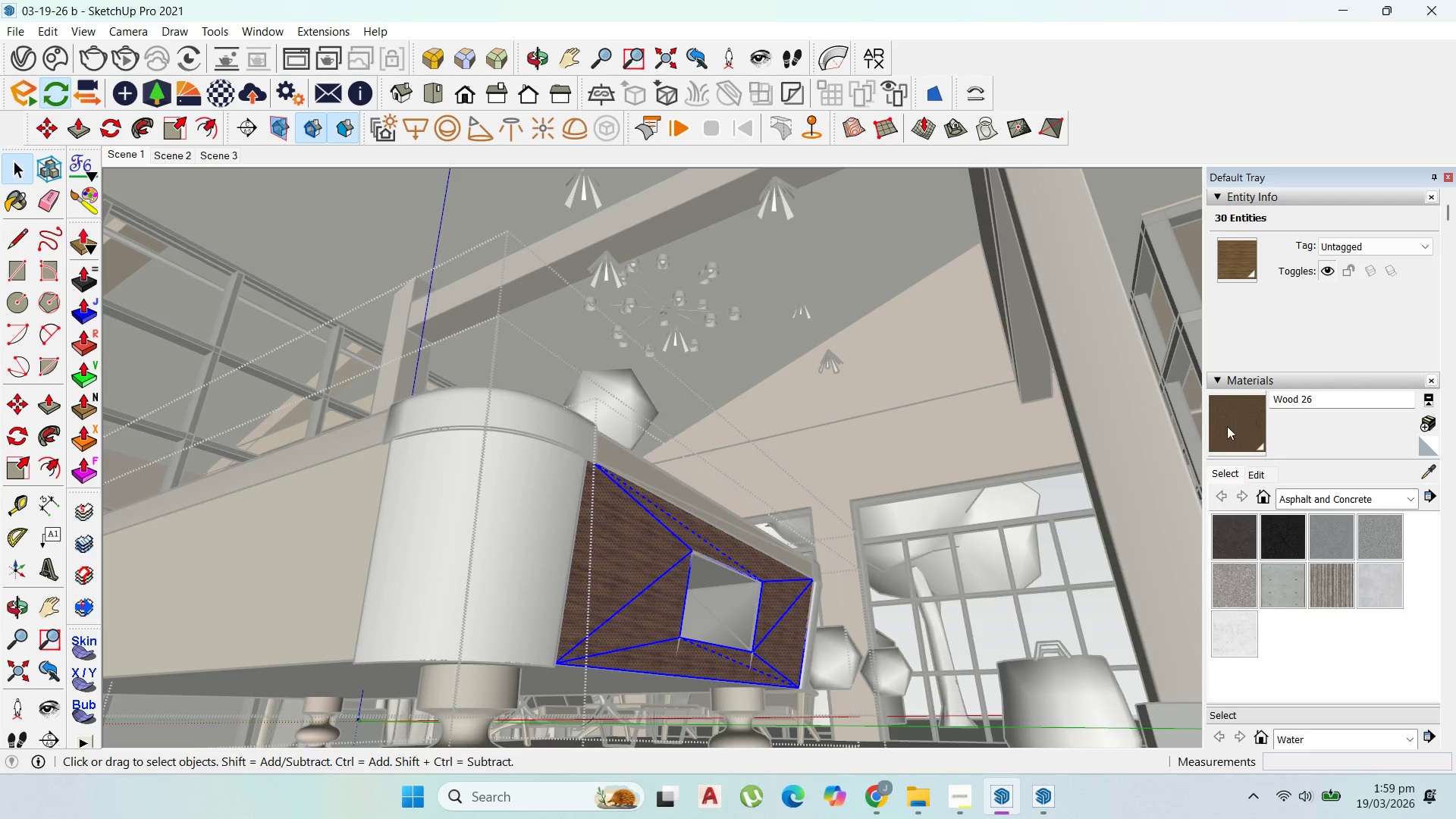 
left_click([1236, 423])
 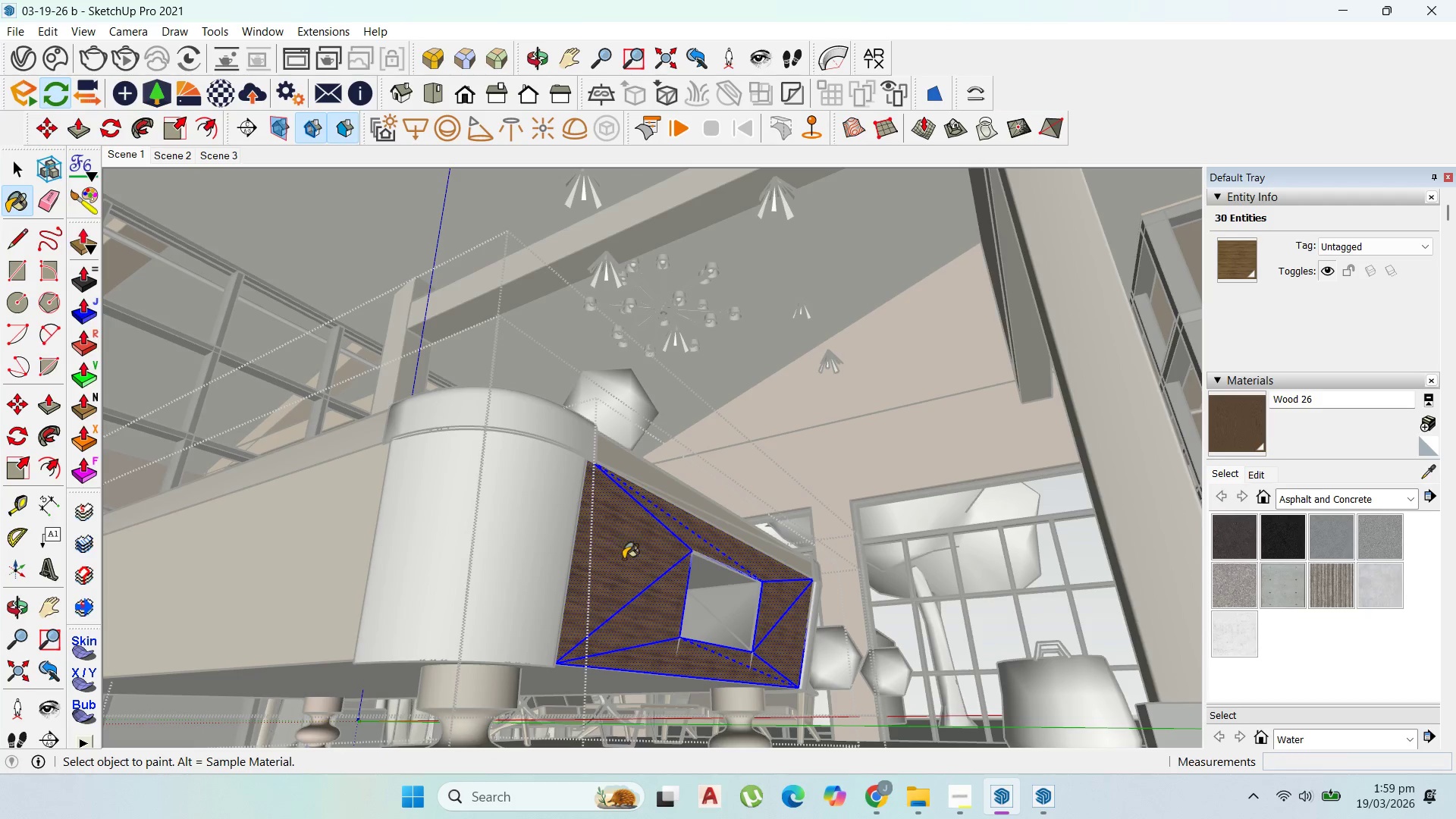 
left_click([623, 559])
 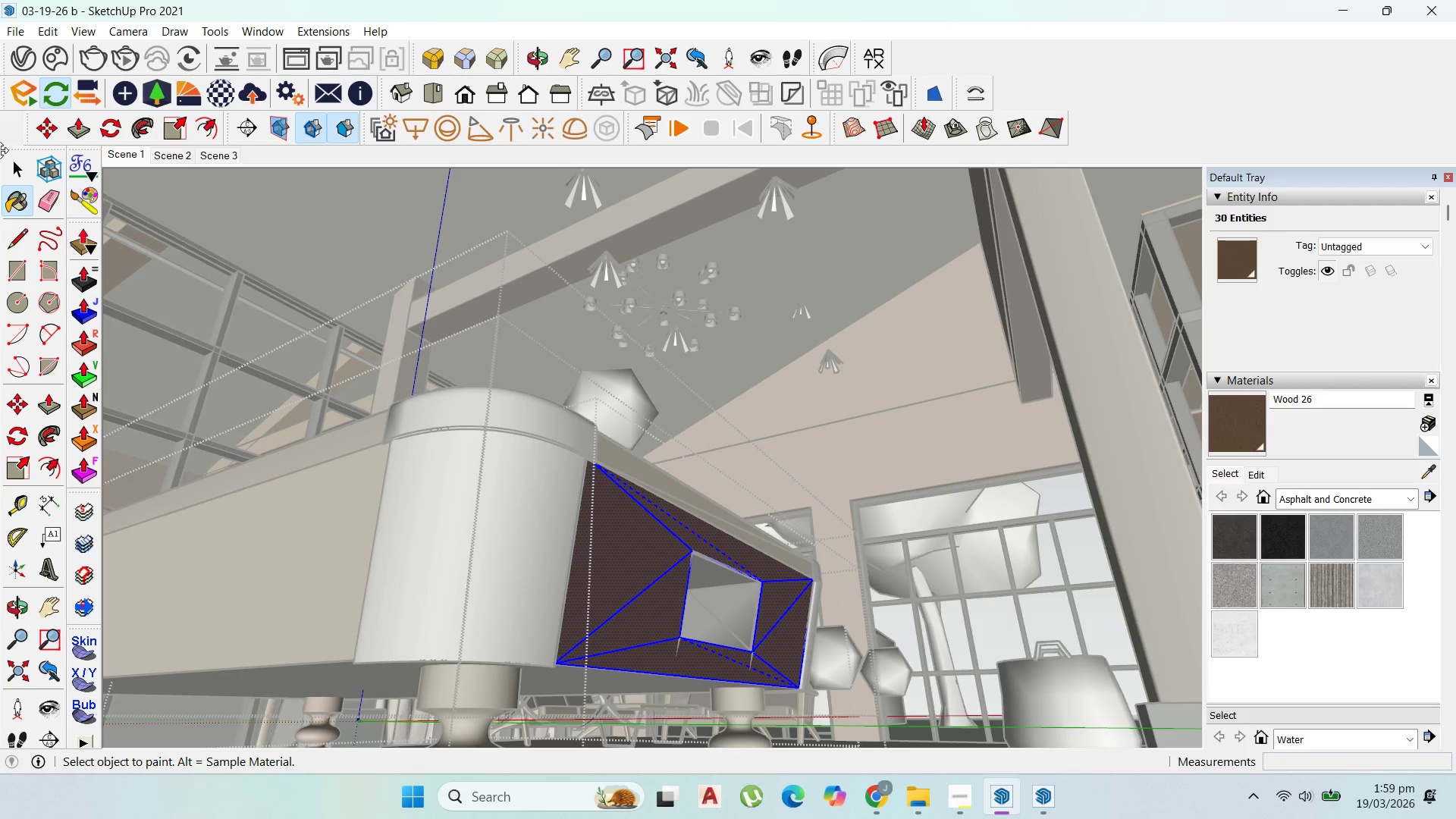 
left_click([12, 157])
 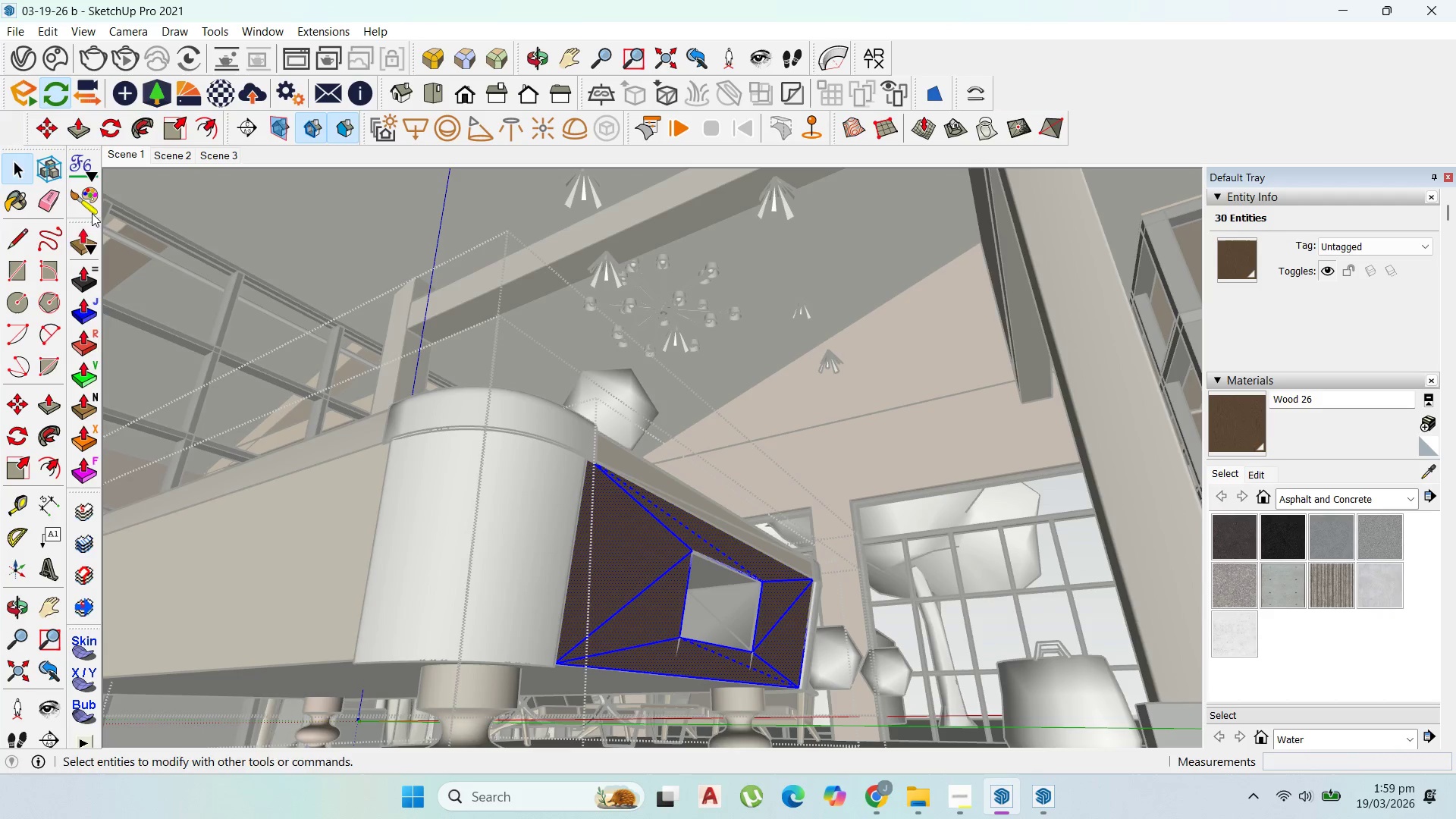 
key(Escape)
 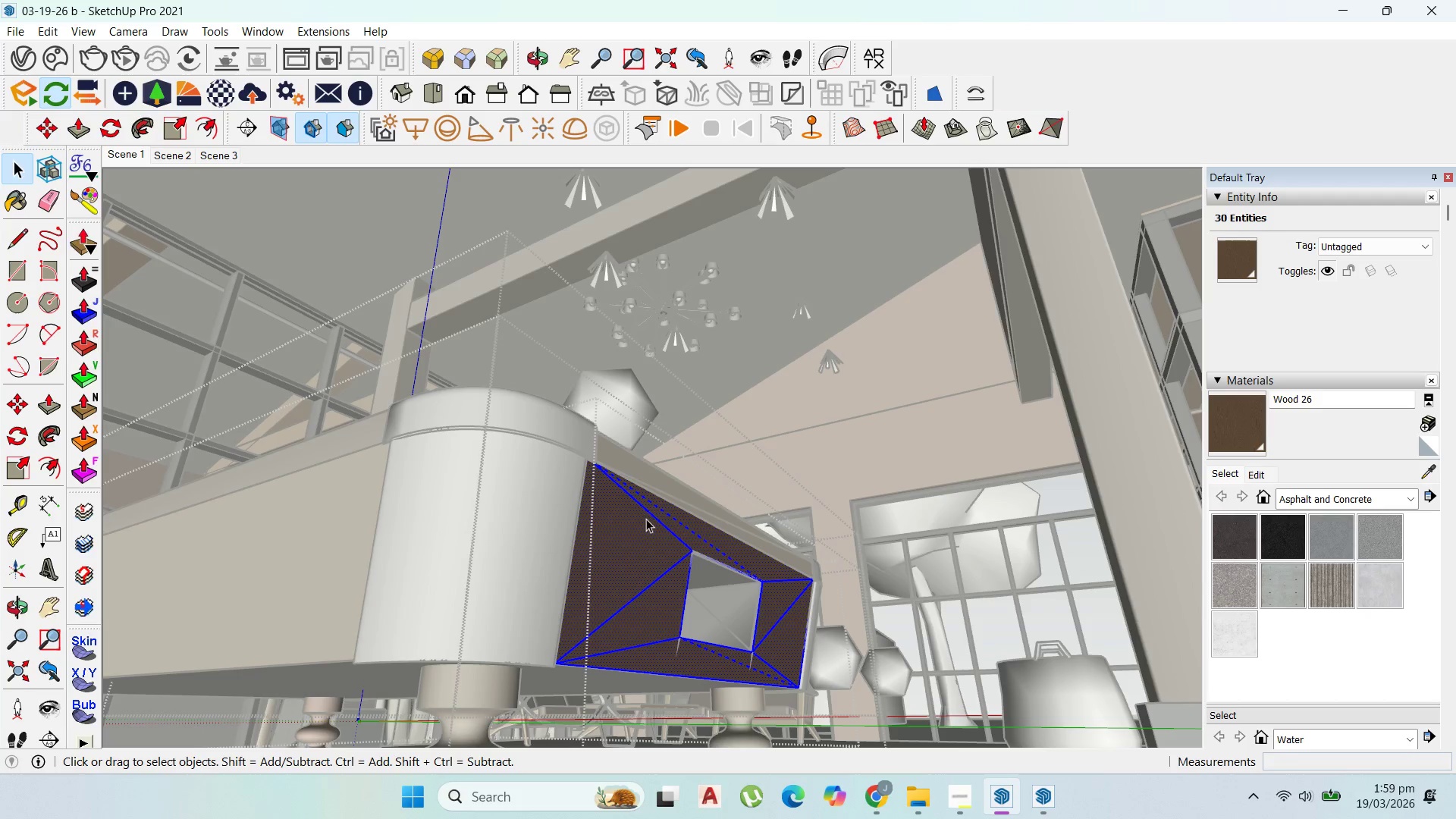 
key(Escape)
 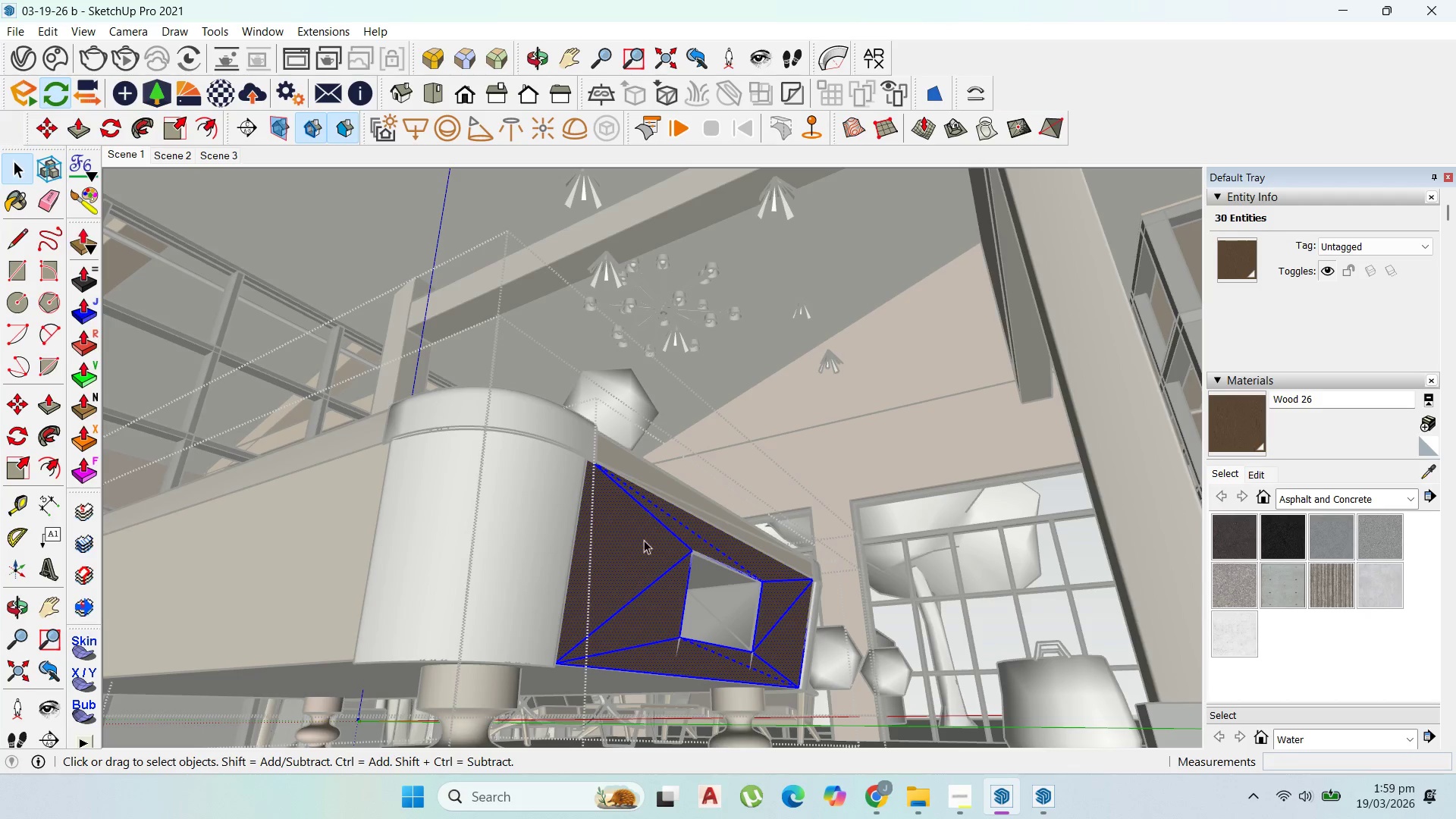 
key(Escape)
 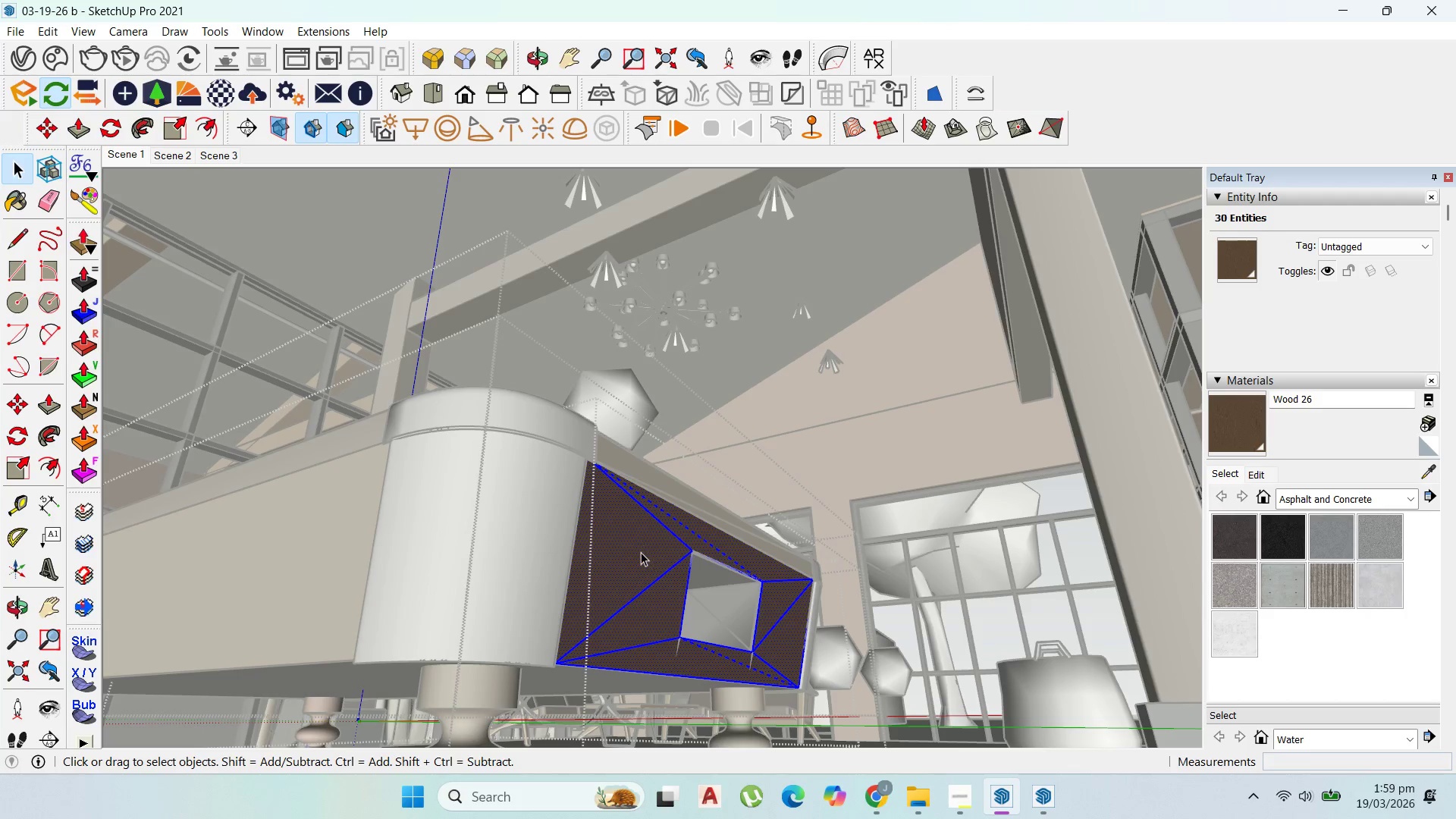 
key(Escape)
 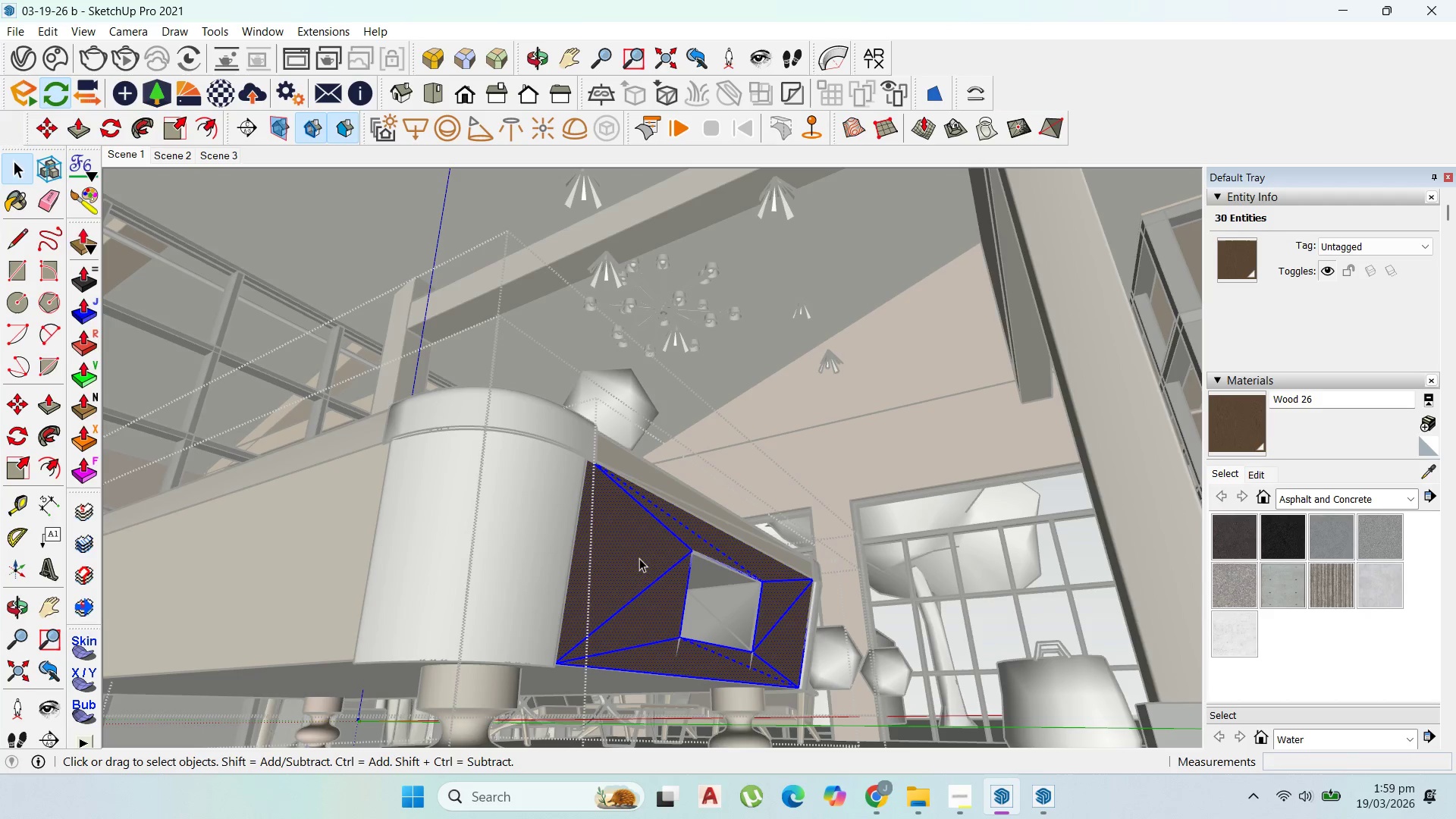 
key(Escape)
 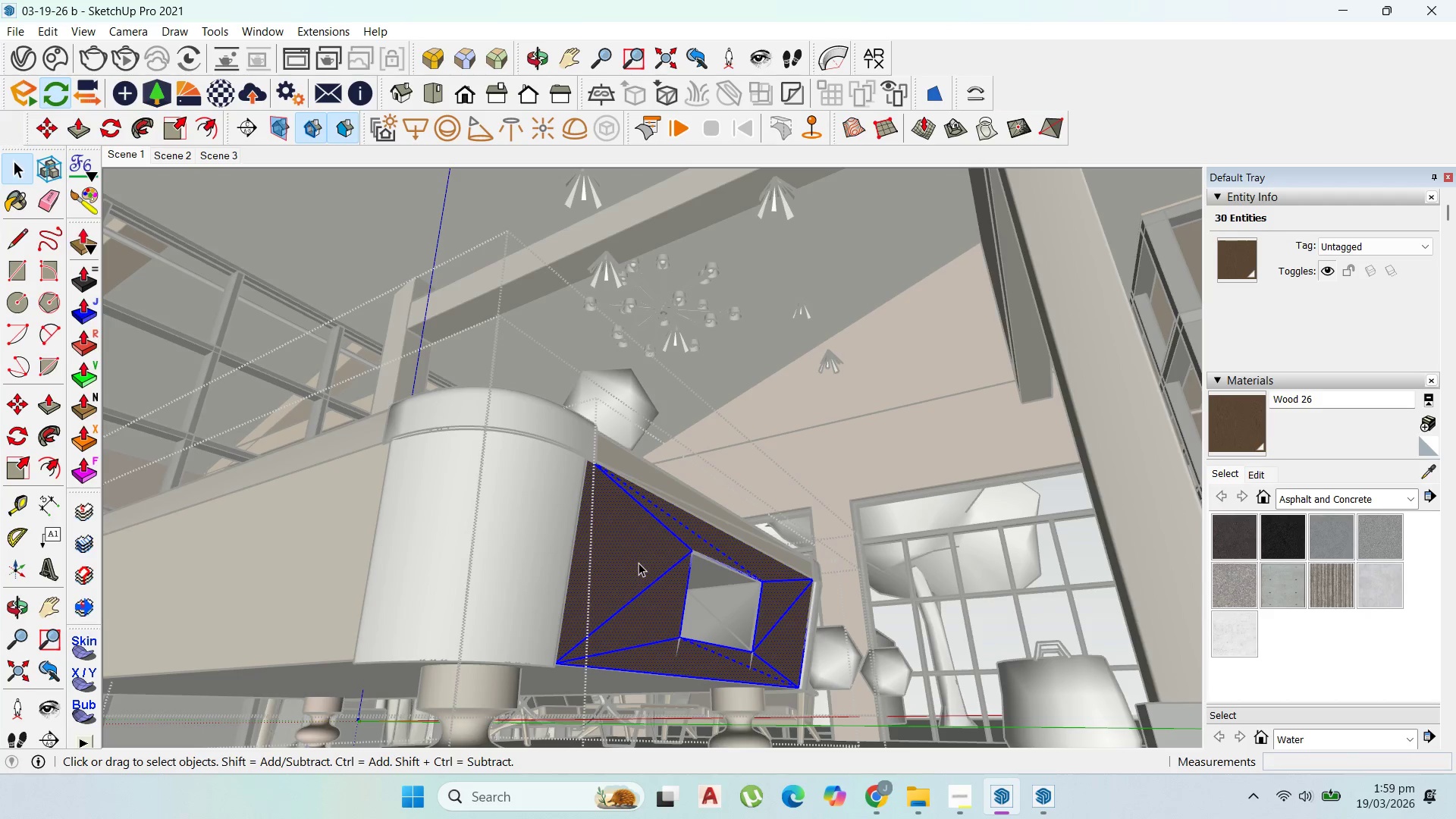 
key(Escape)
 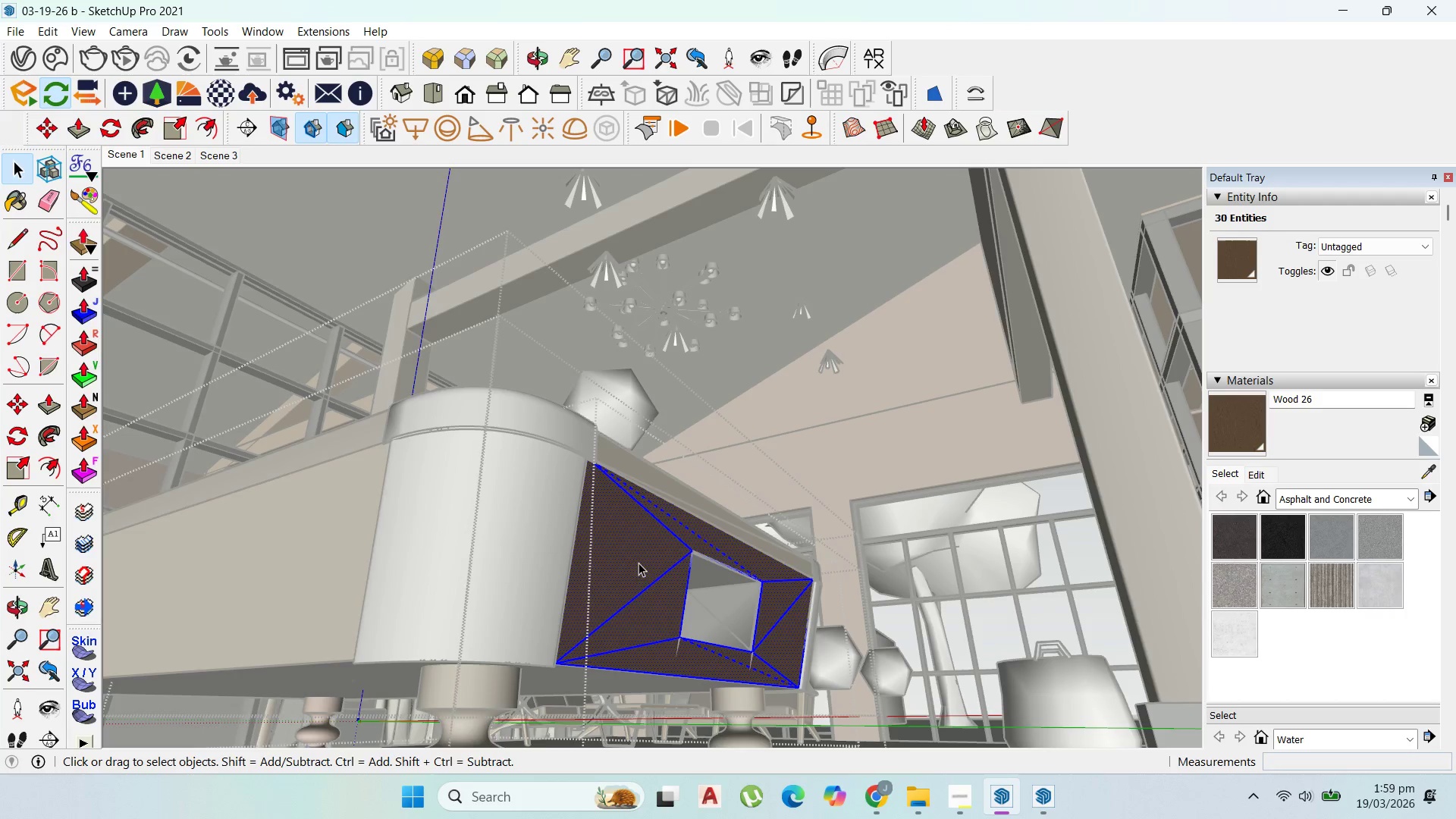 
key(Escape)
 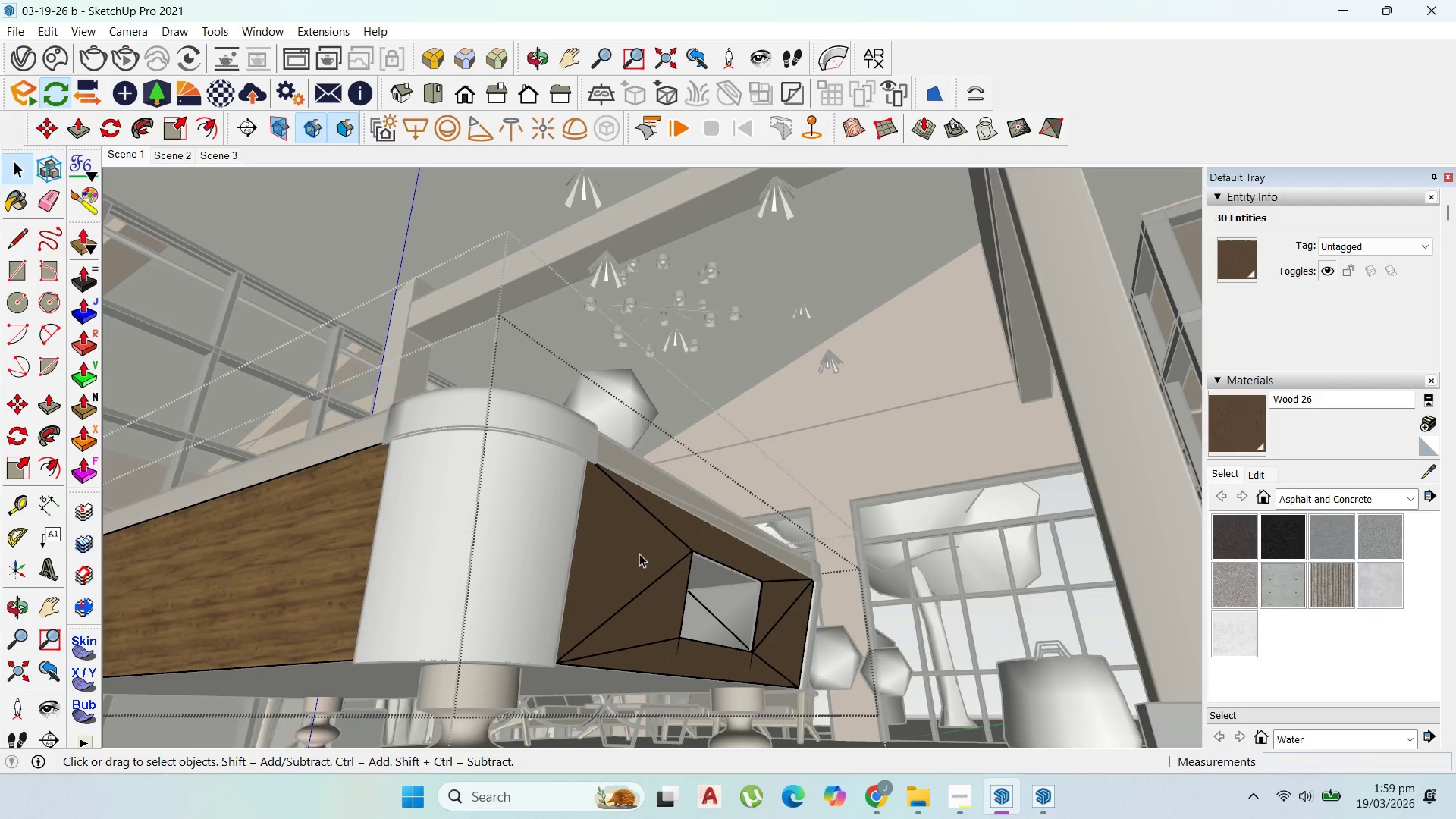 
key(Escape)
 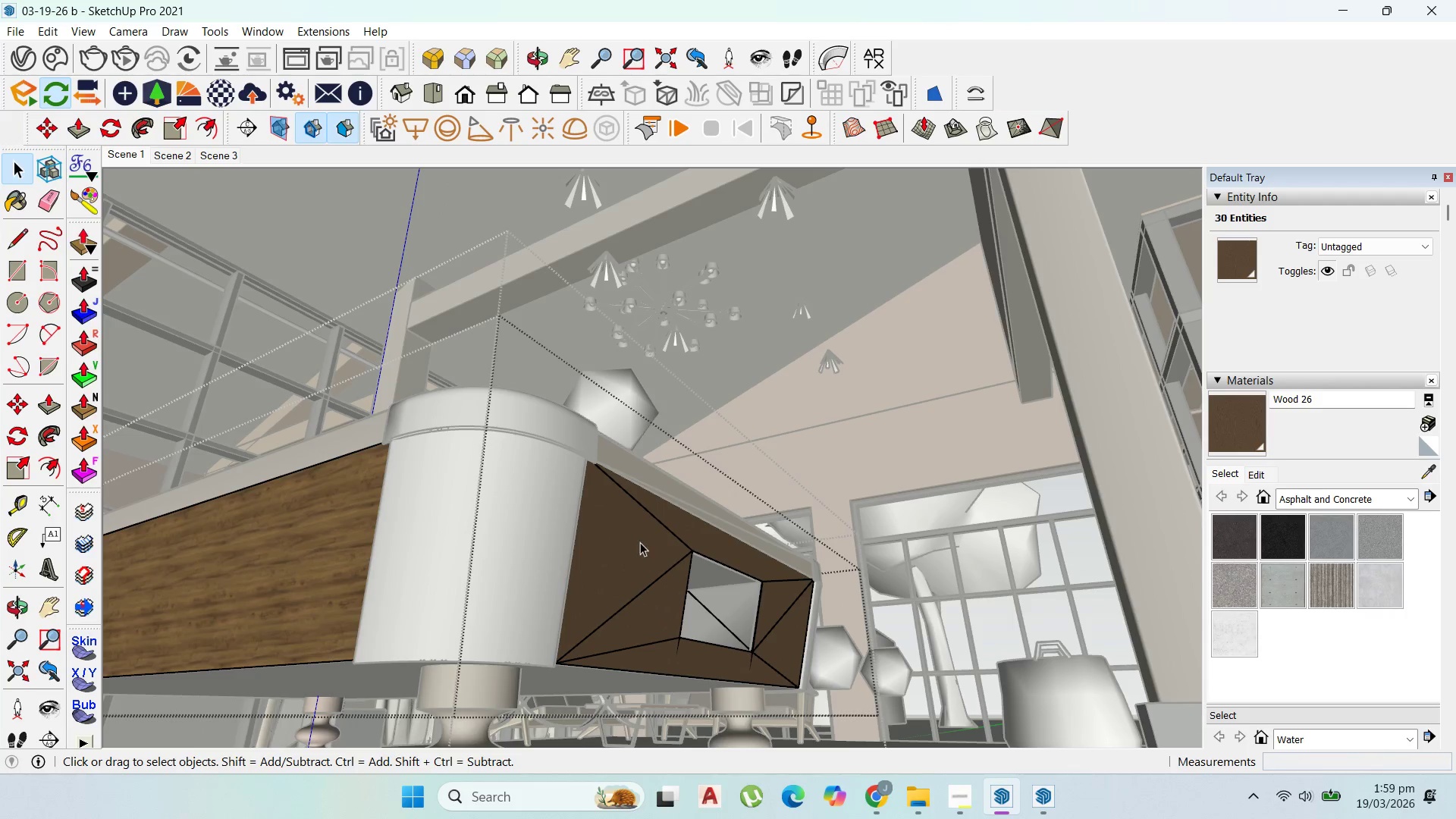 
key(Escape)
 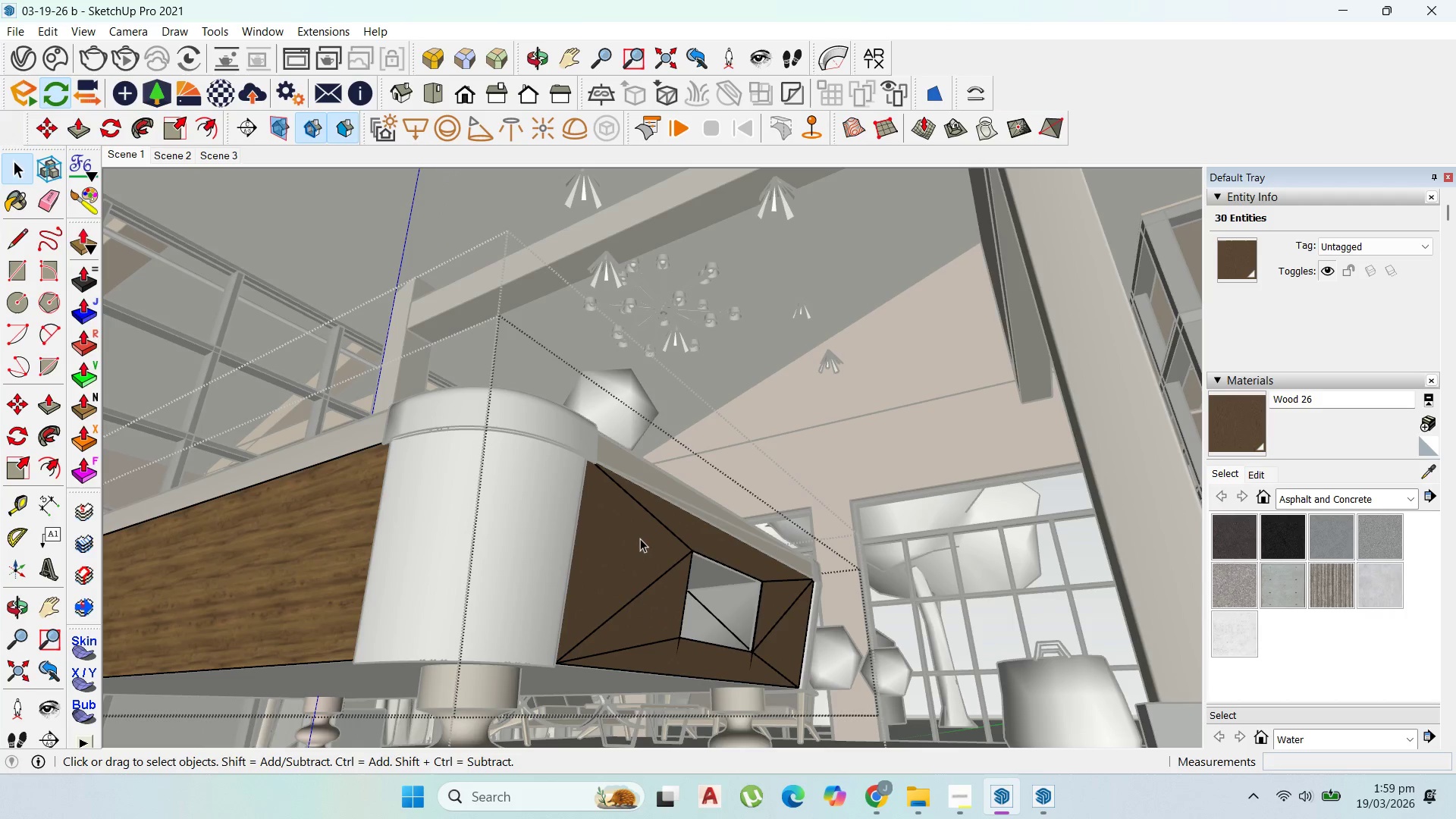 
key(Escape)
 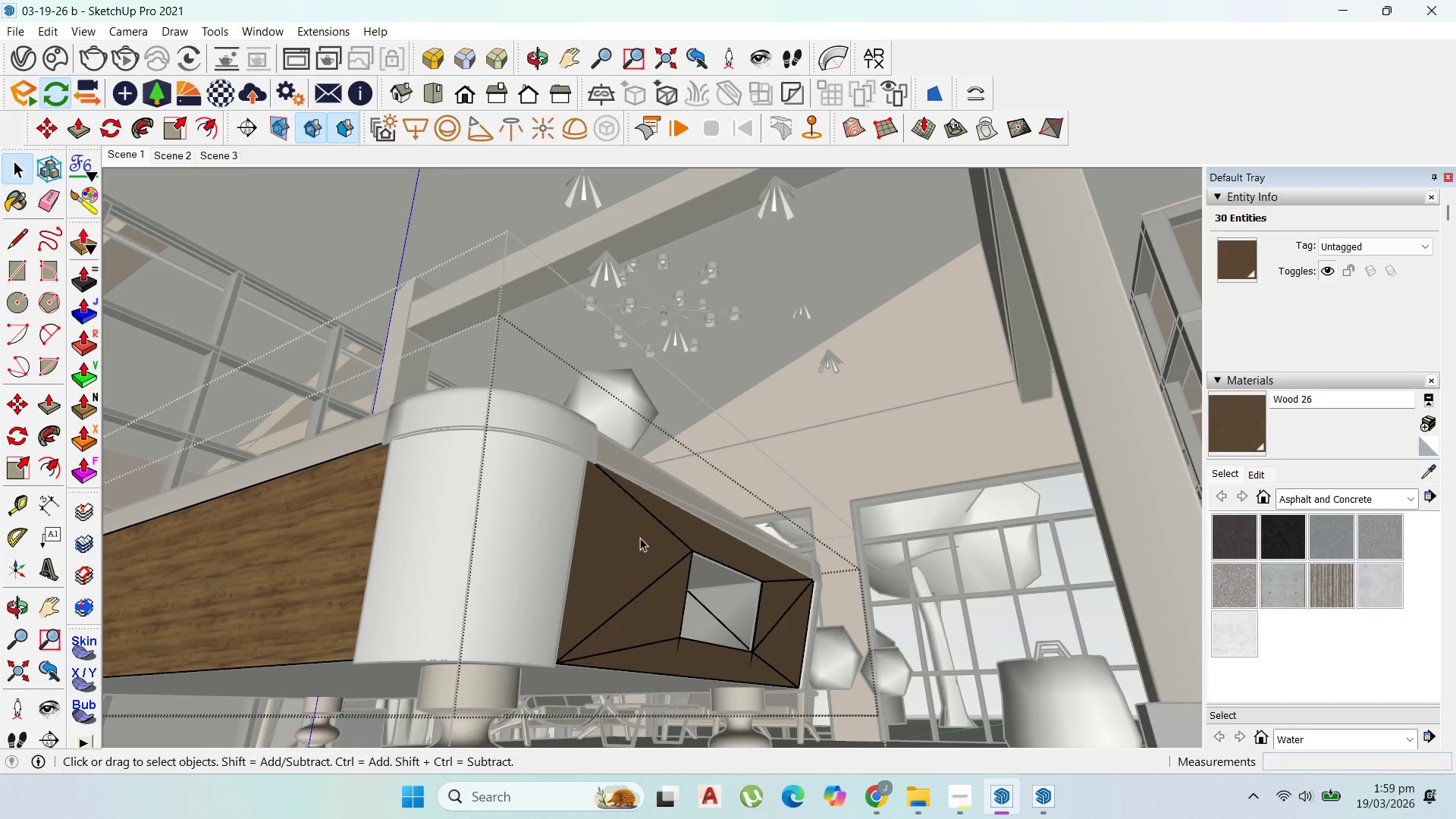 
key(Escape)
 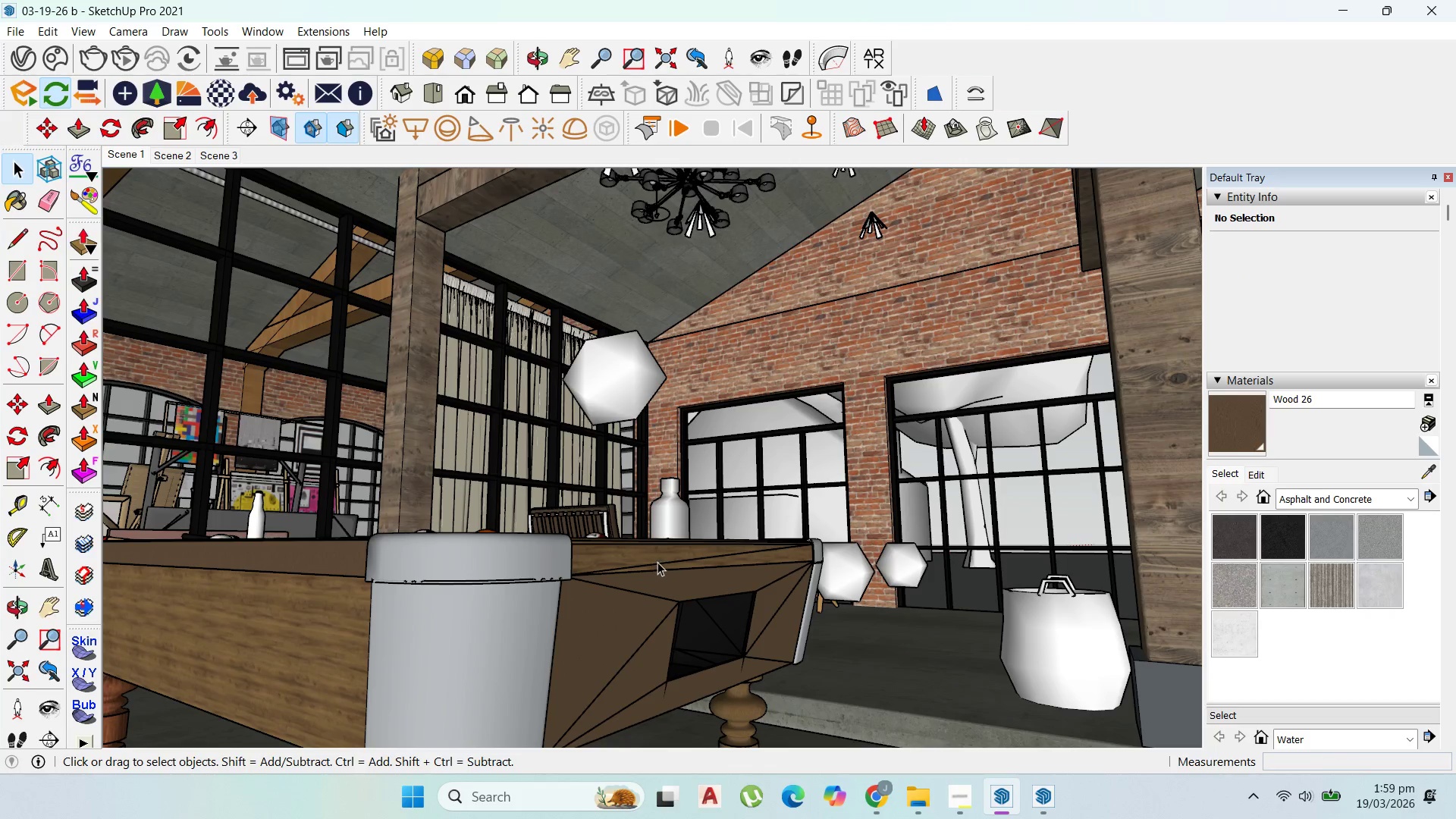 
double_click([645, 558])
 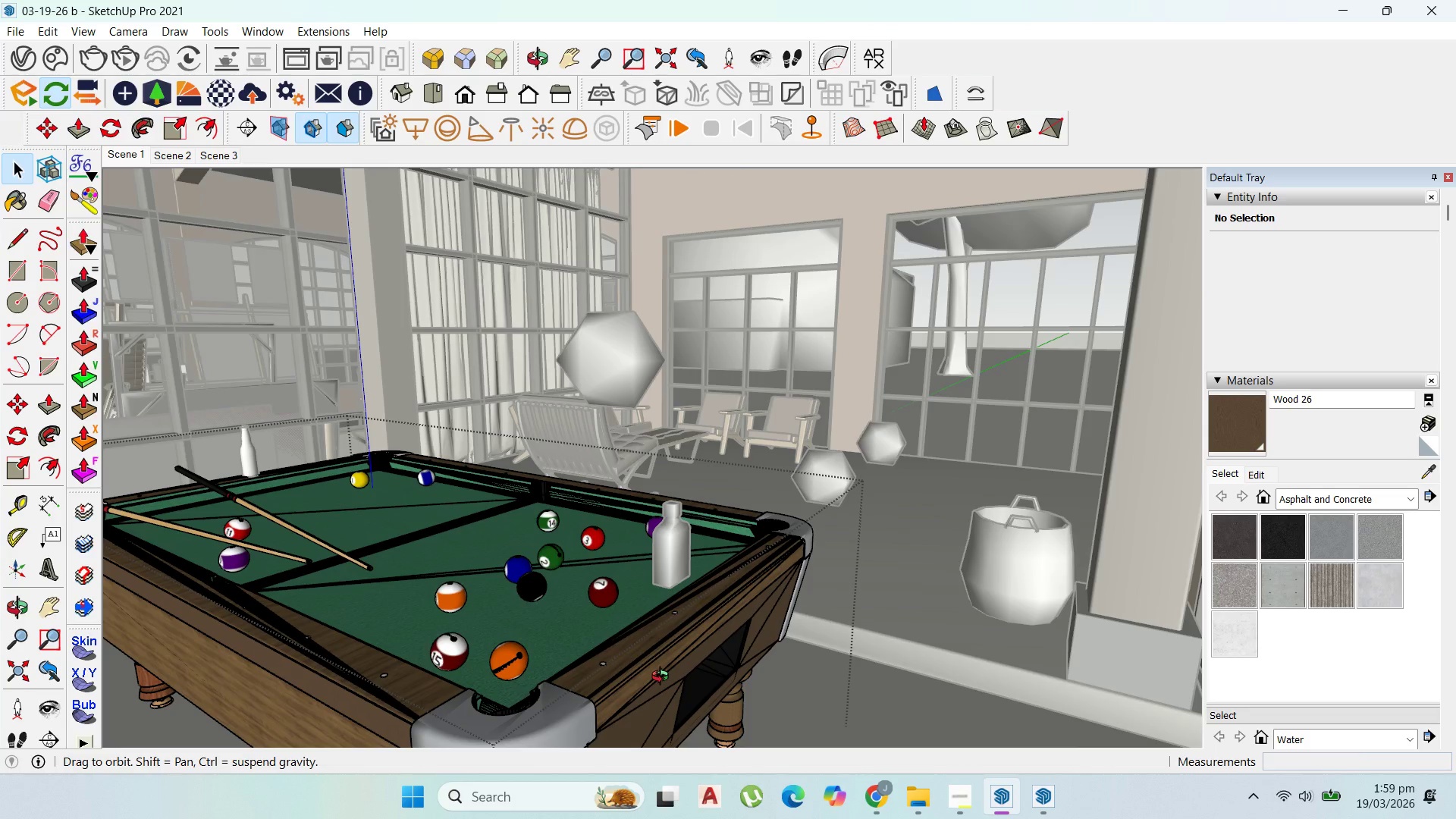 
scroll: coordinate [646, 681], scroll_direction: up, amount: 2.0
 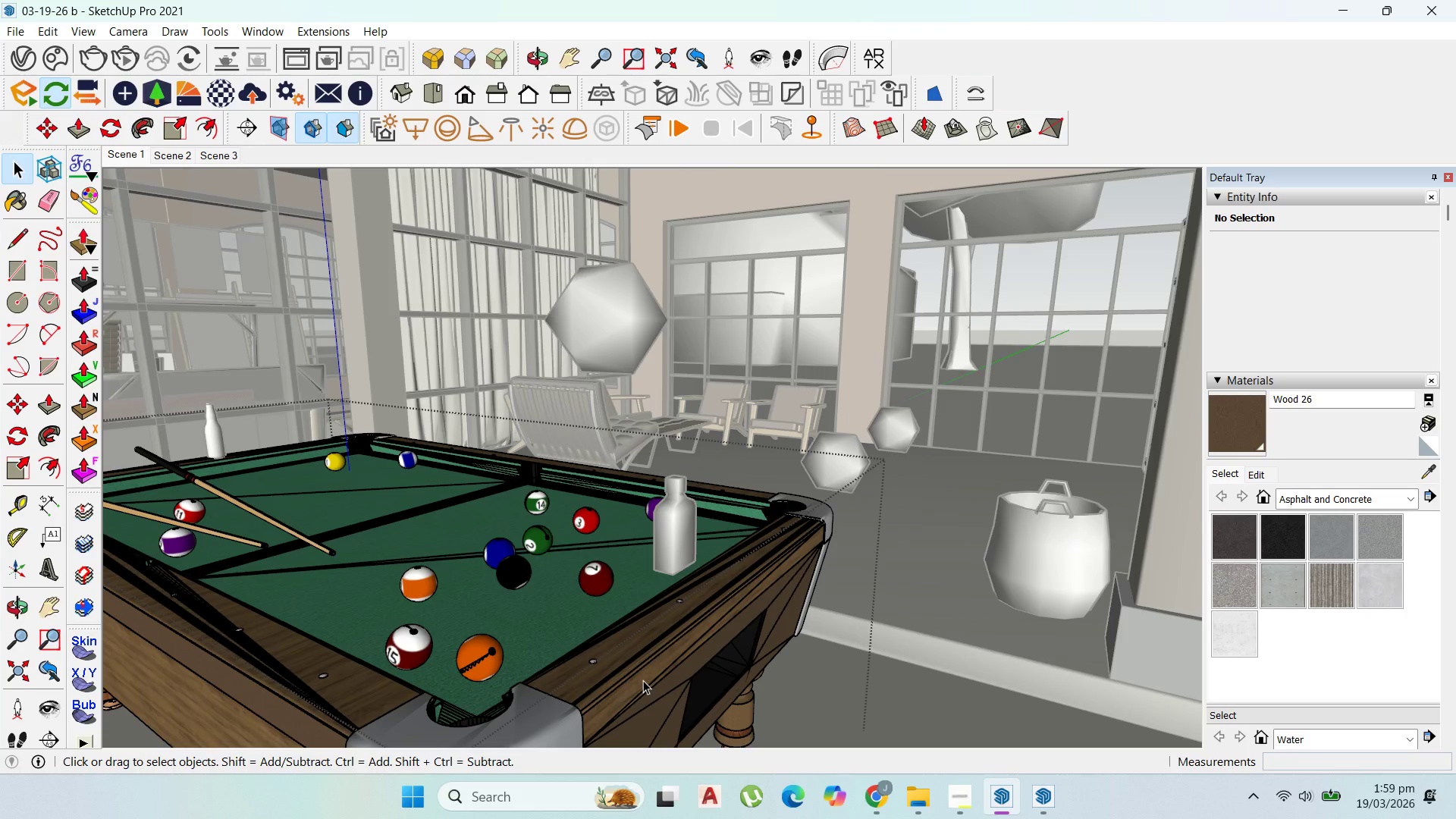 
double_click([643, 680])
 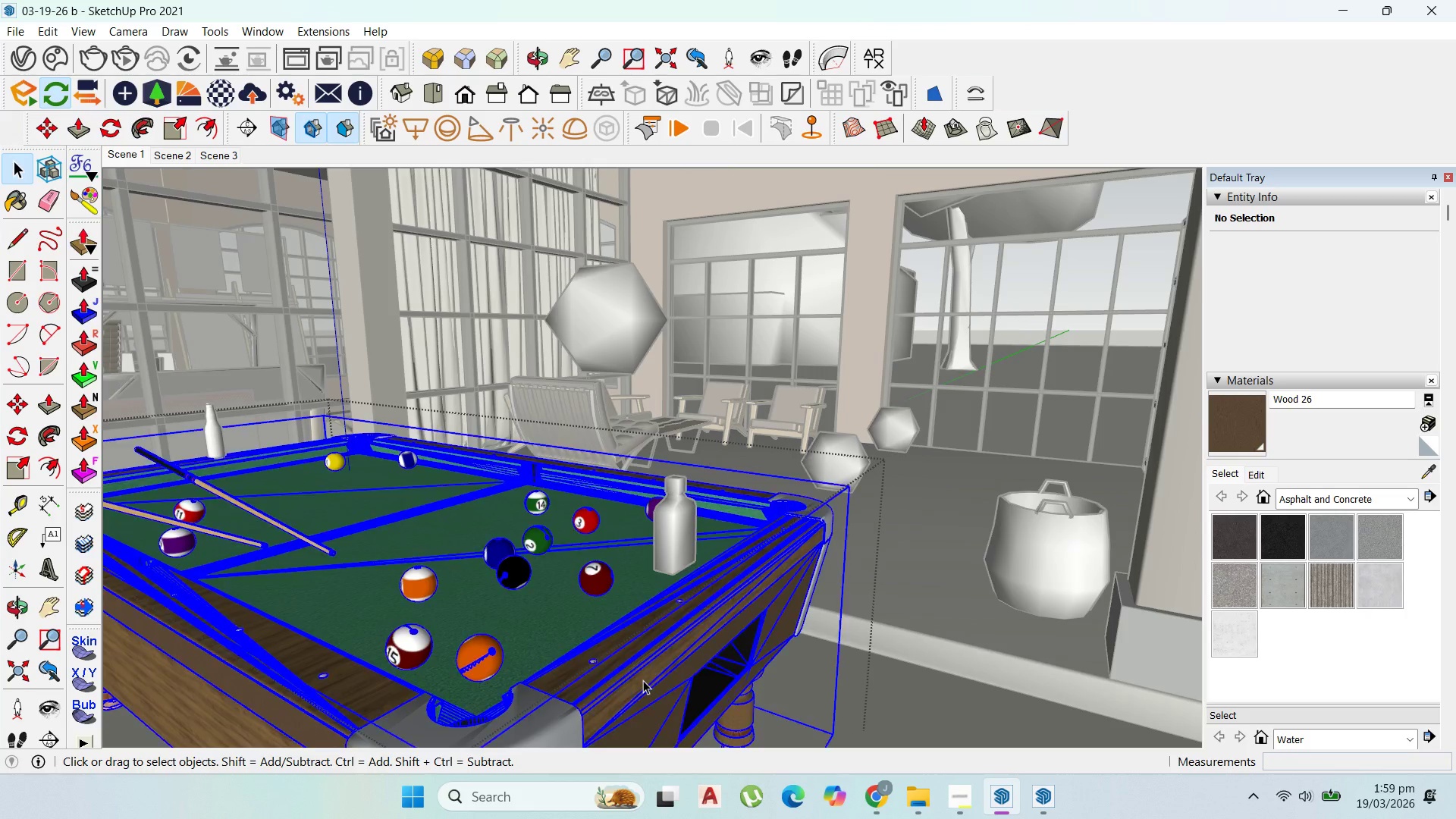 
triple_click([643, 680])
 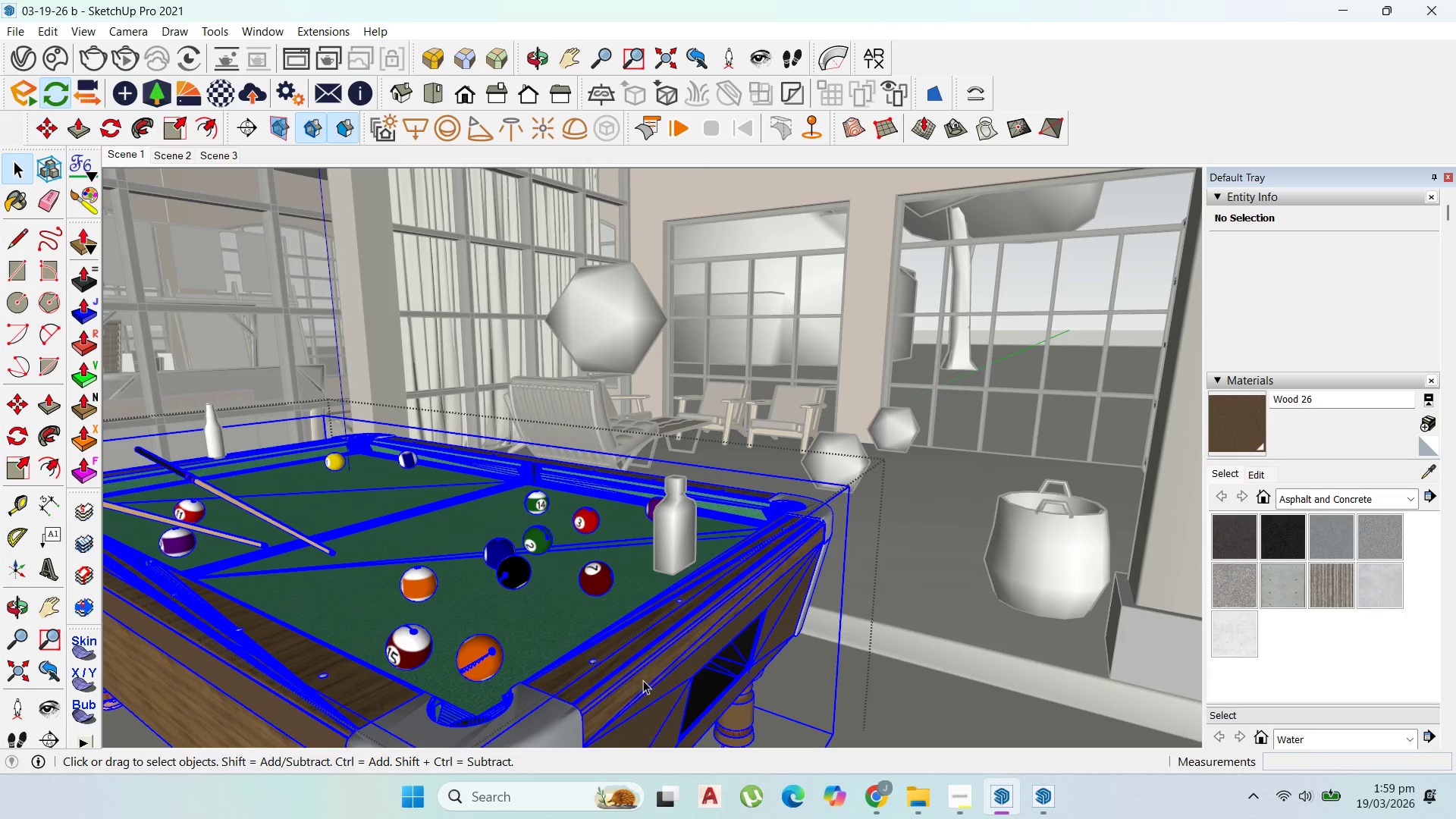 
double_click([643, 680])
 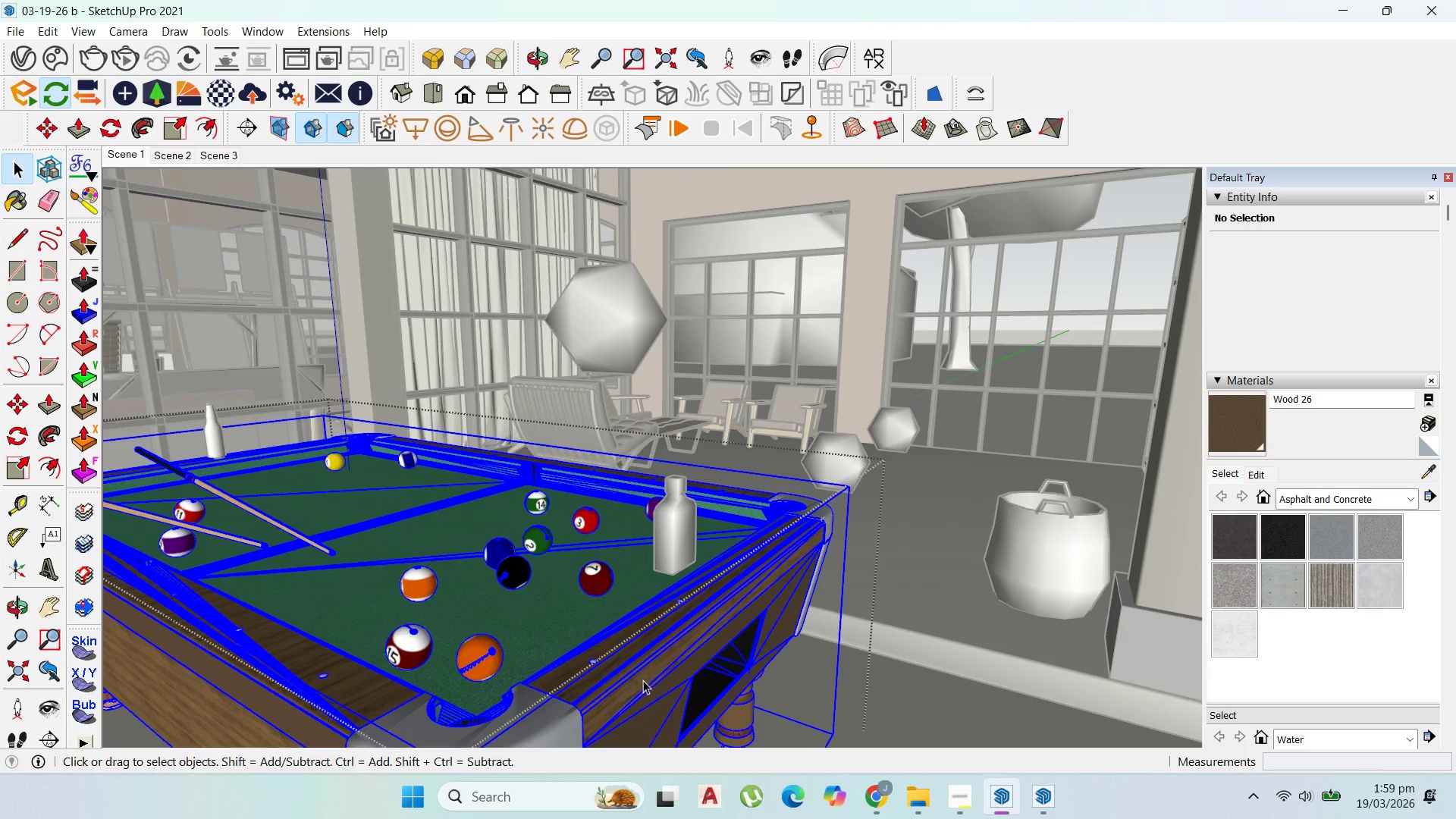 
triple_click([643, 680])
 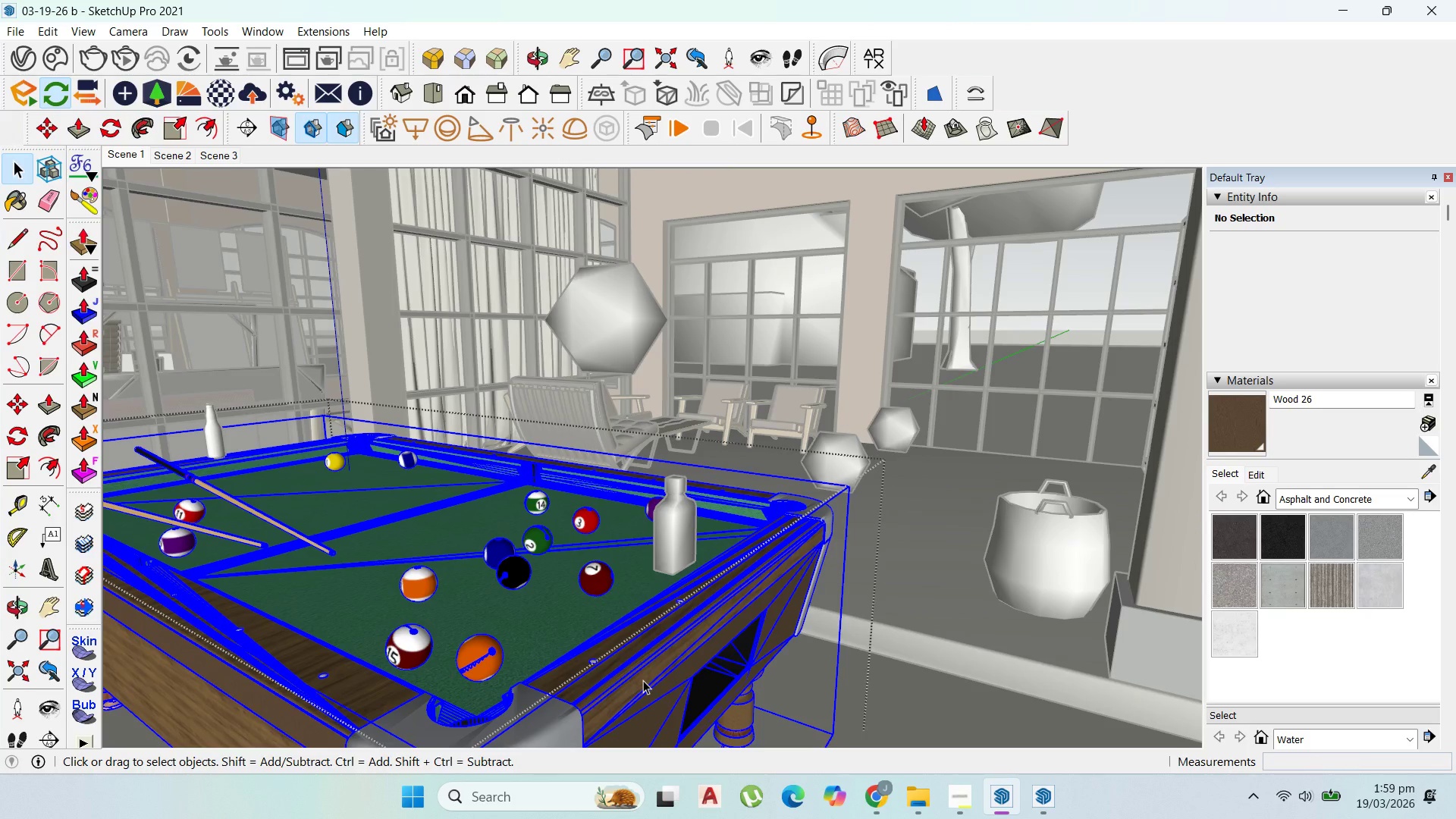 
triple_click([643, 680])
 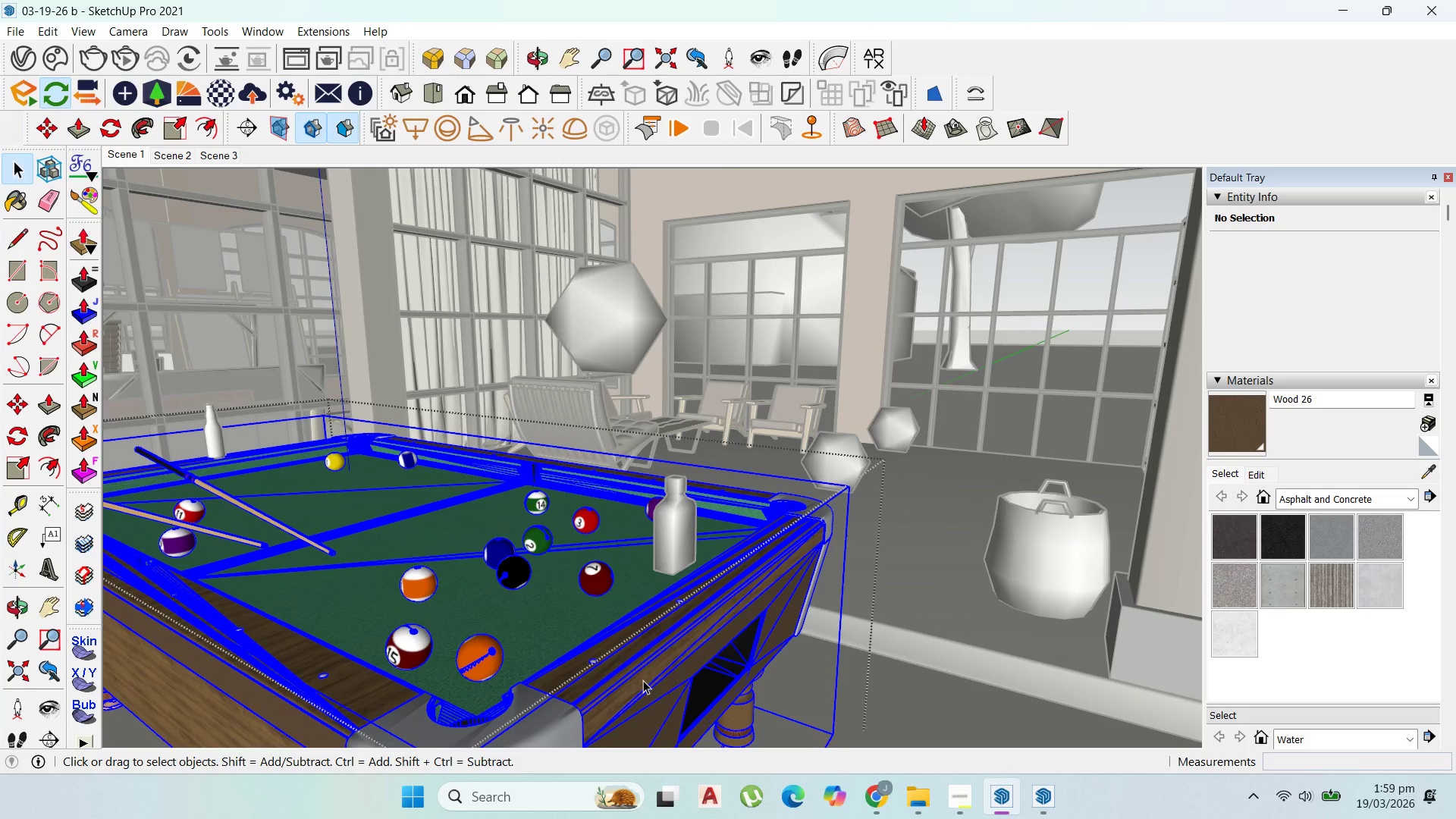 
triple_click([643, 680])
 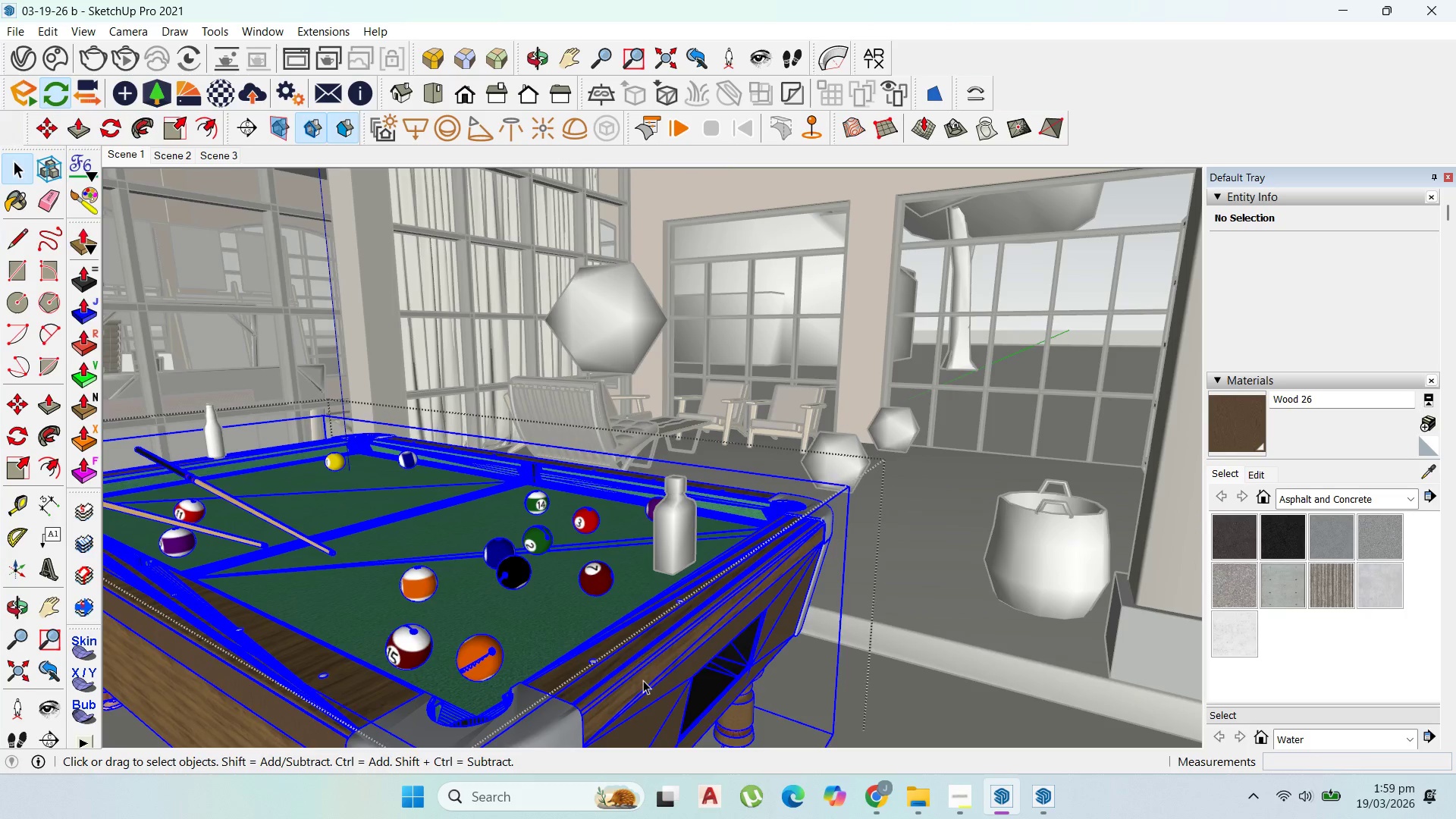 
triple_click([643, 680])
 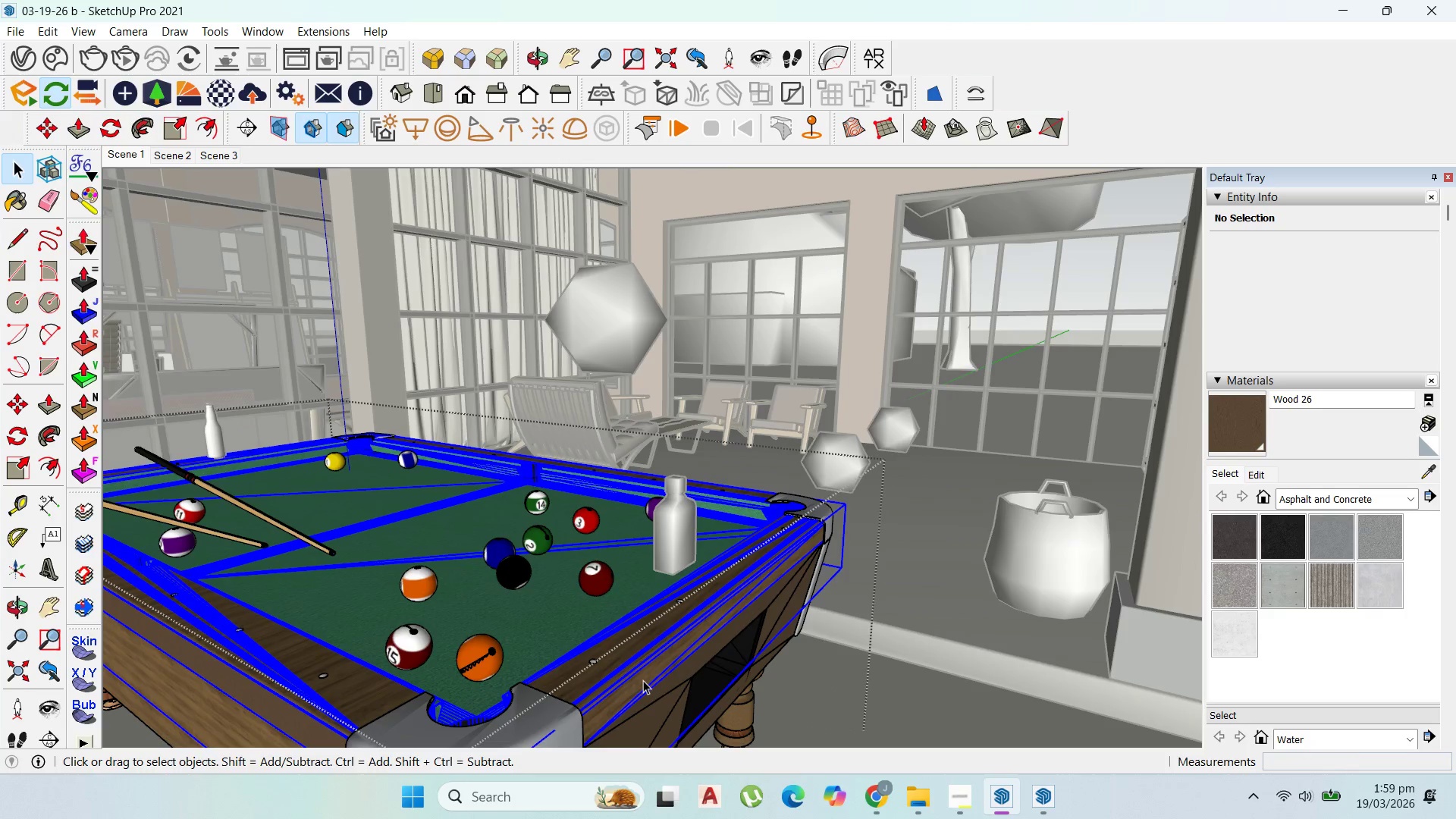 
triple_click([643, 680])
 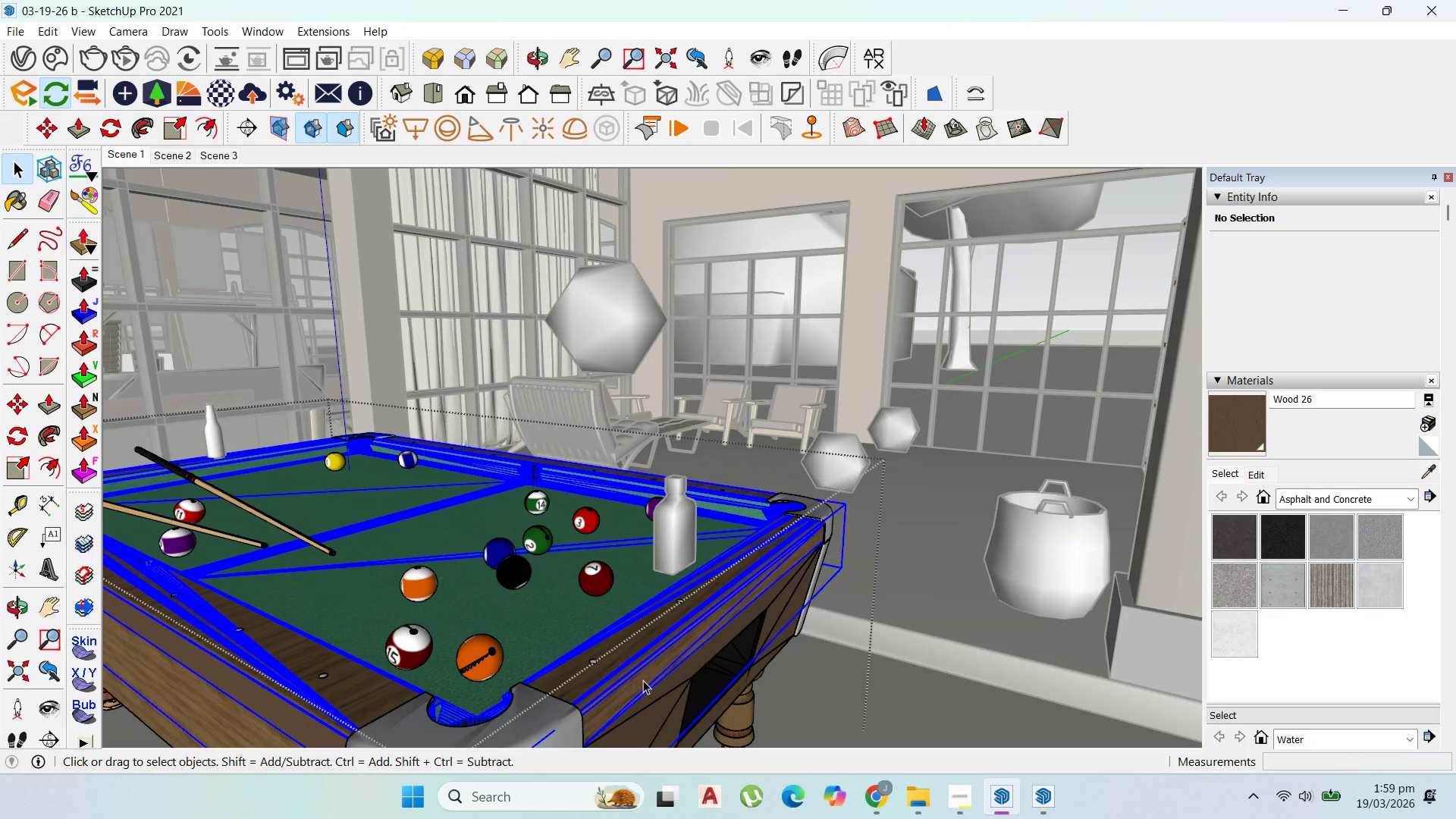 
triple_click([643, 680])
 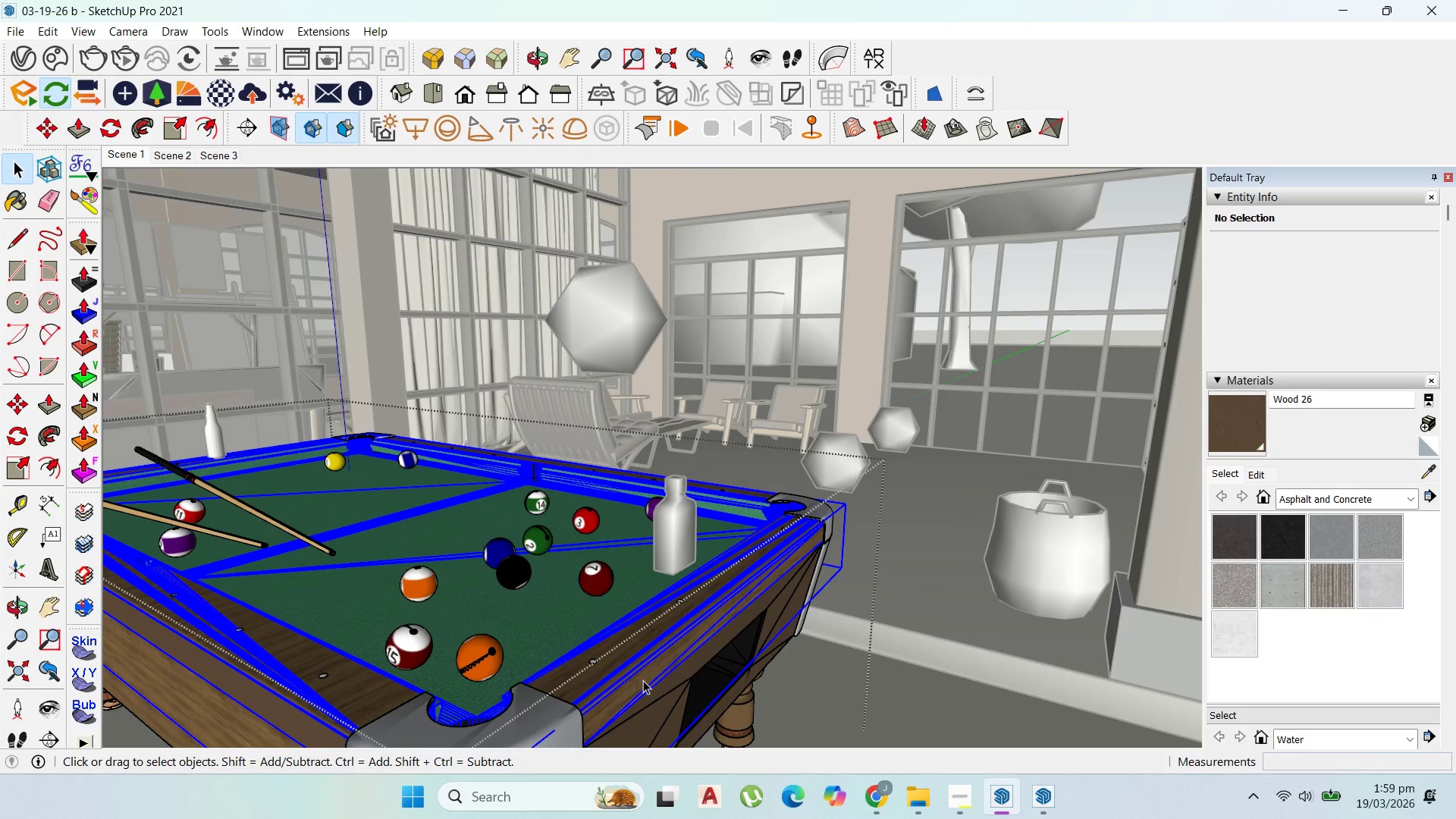 
triple_click([643, 680])
 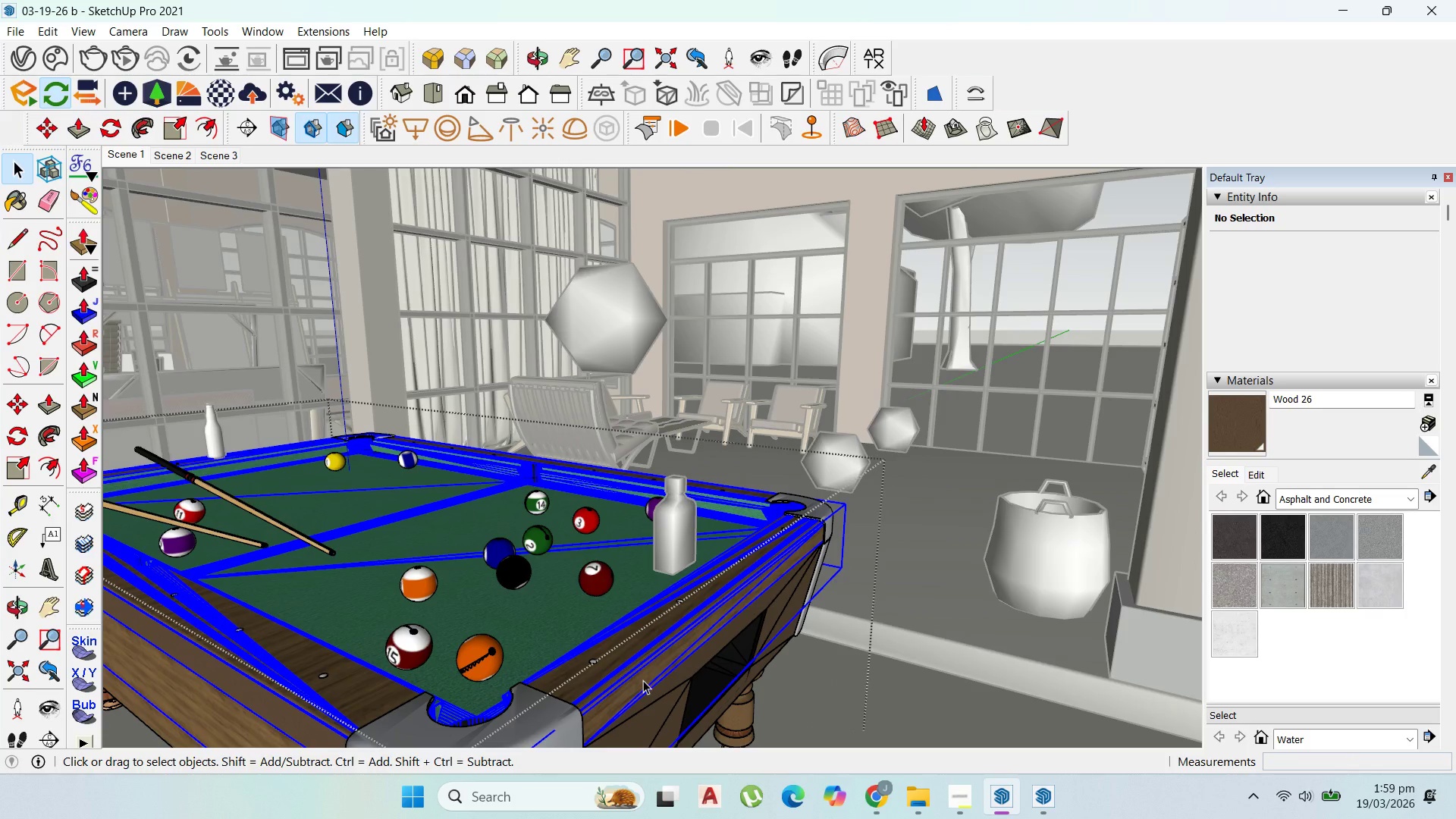 
triple_click([643, 680])
 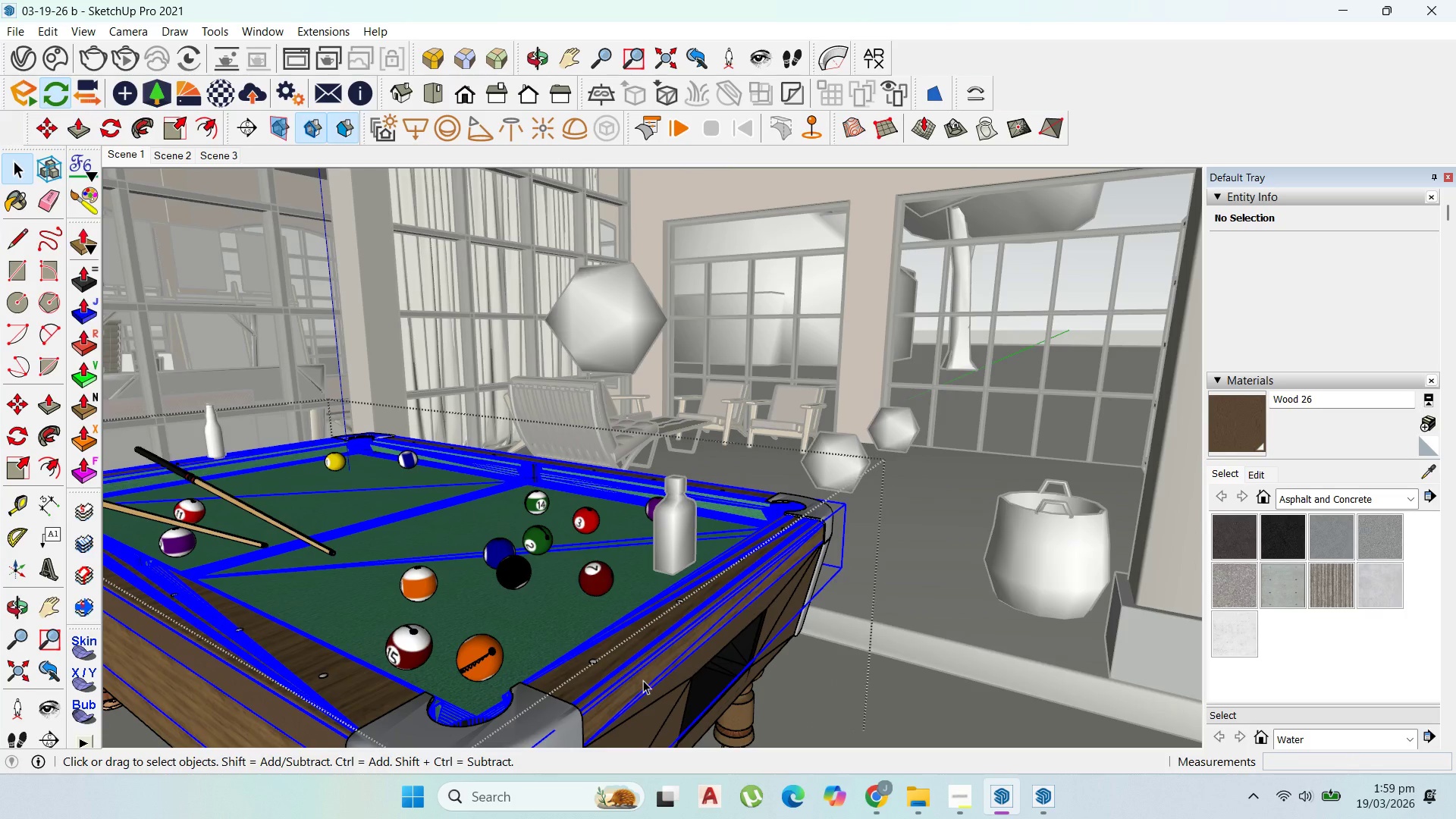 
triple_click([643, 680])
 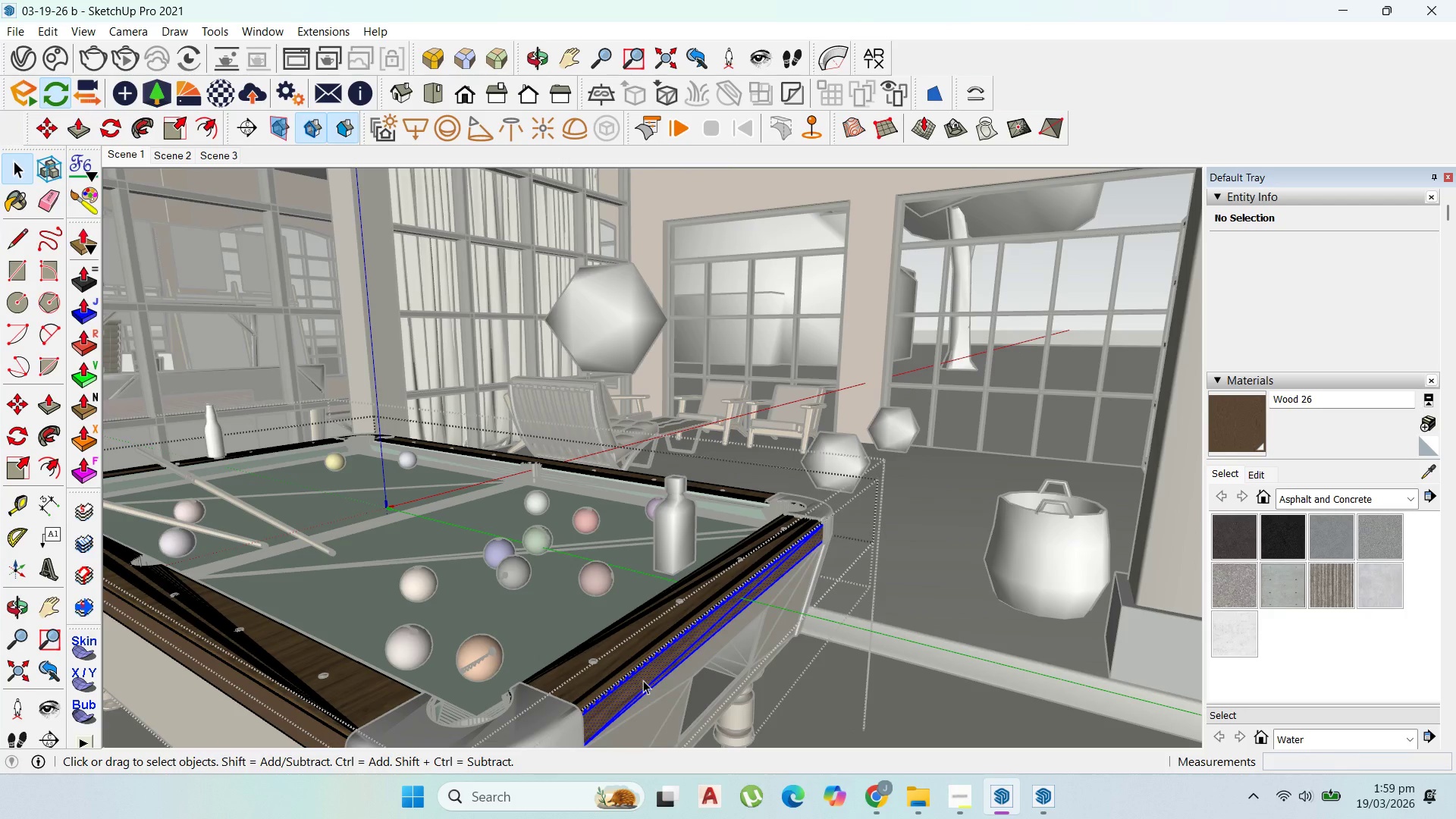 
key(Control+A)
 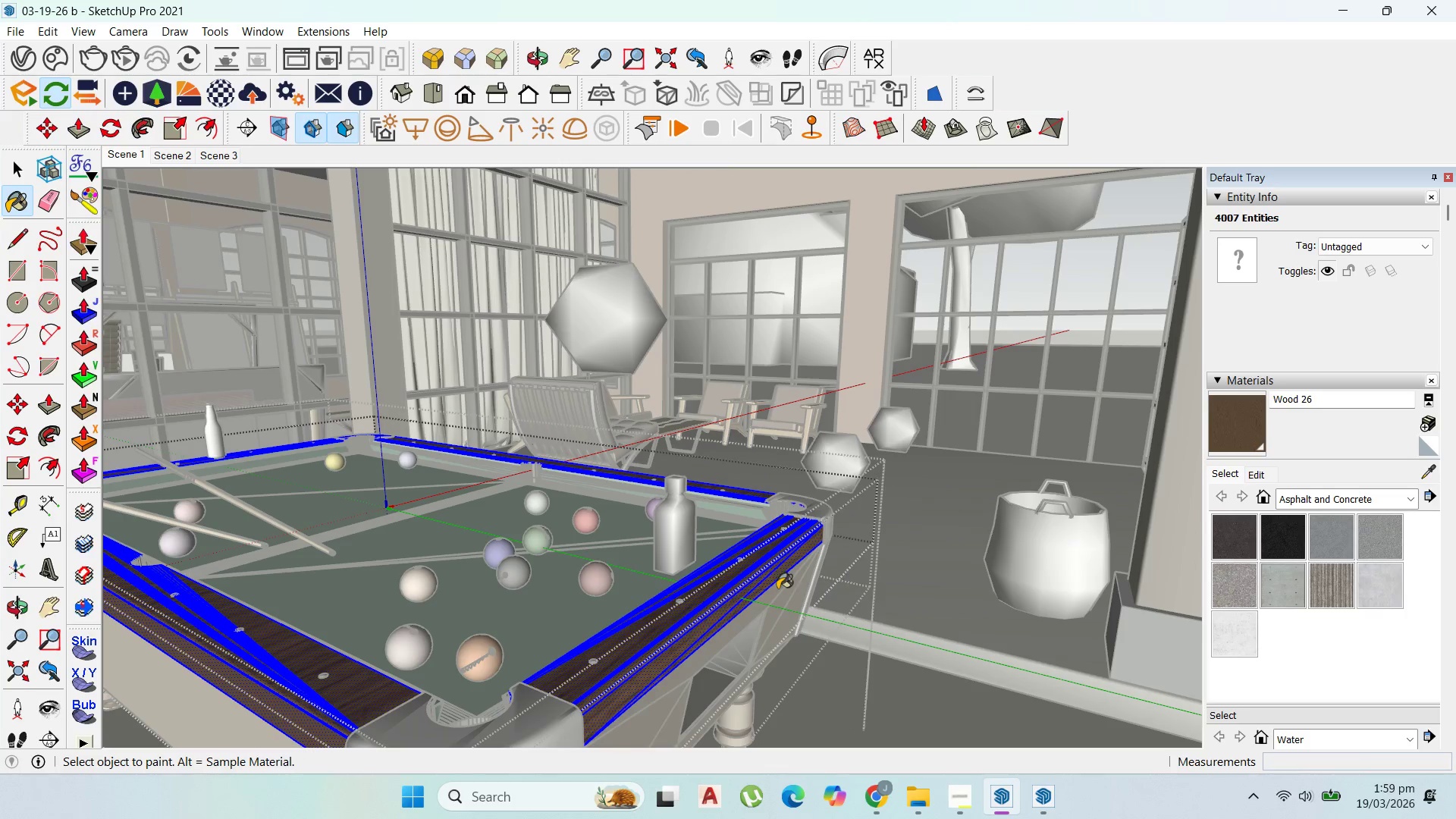 
left_click_drag(start_coordinate=[687, 606], to_coordinate=[685, 614])
 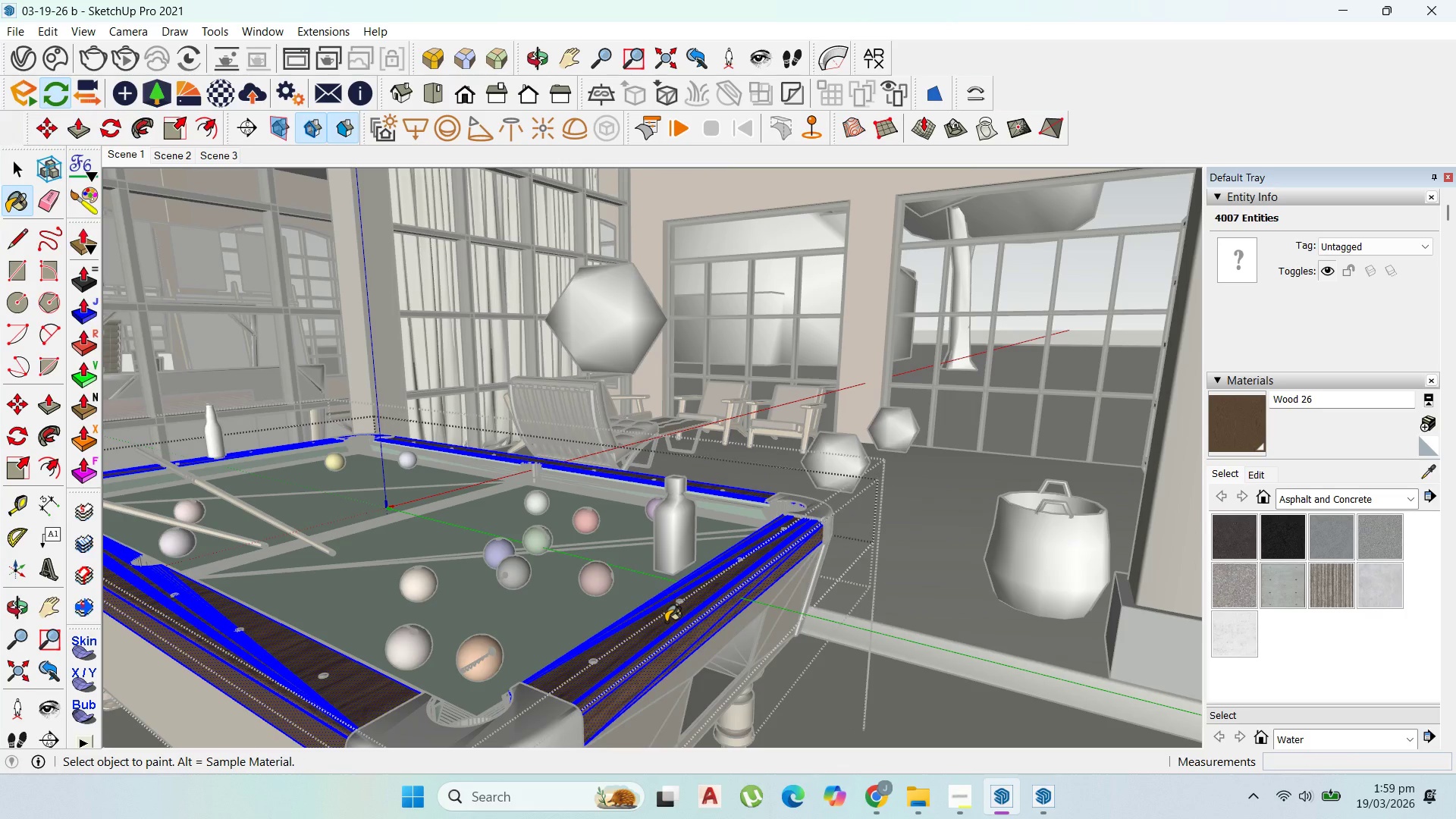 
double_click([666, 622])
 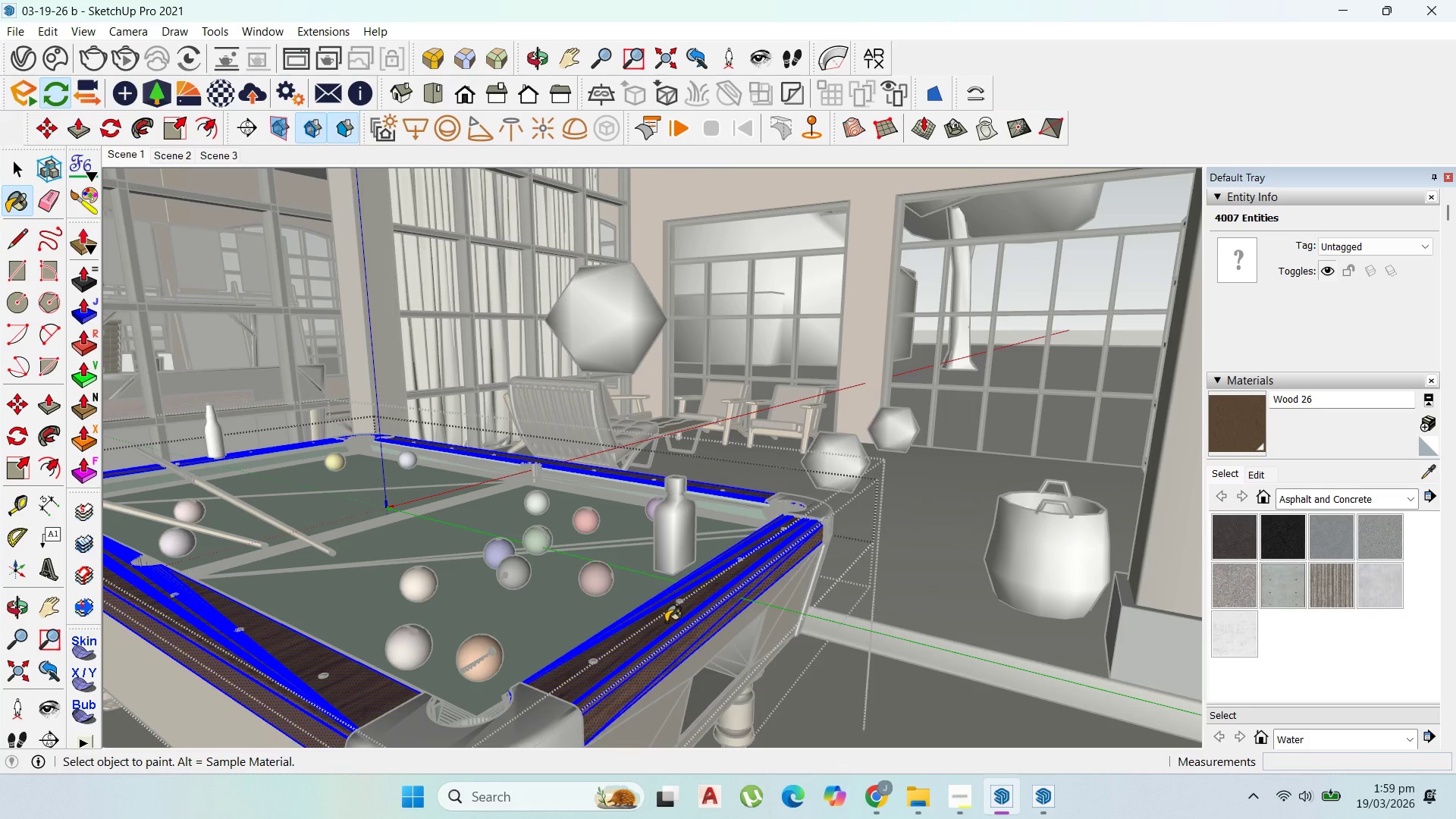 
triple_click([666, 622])
 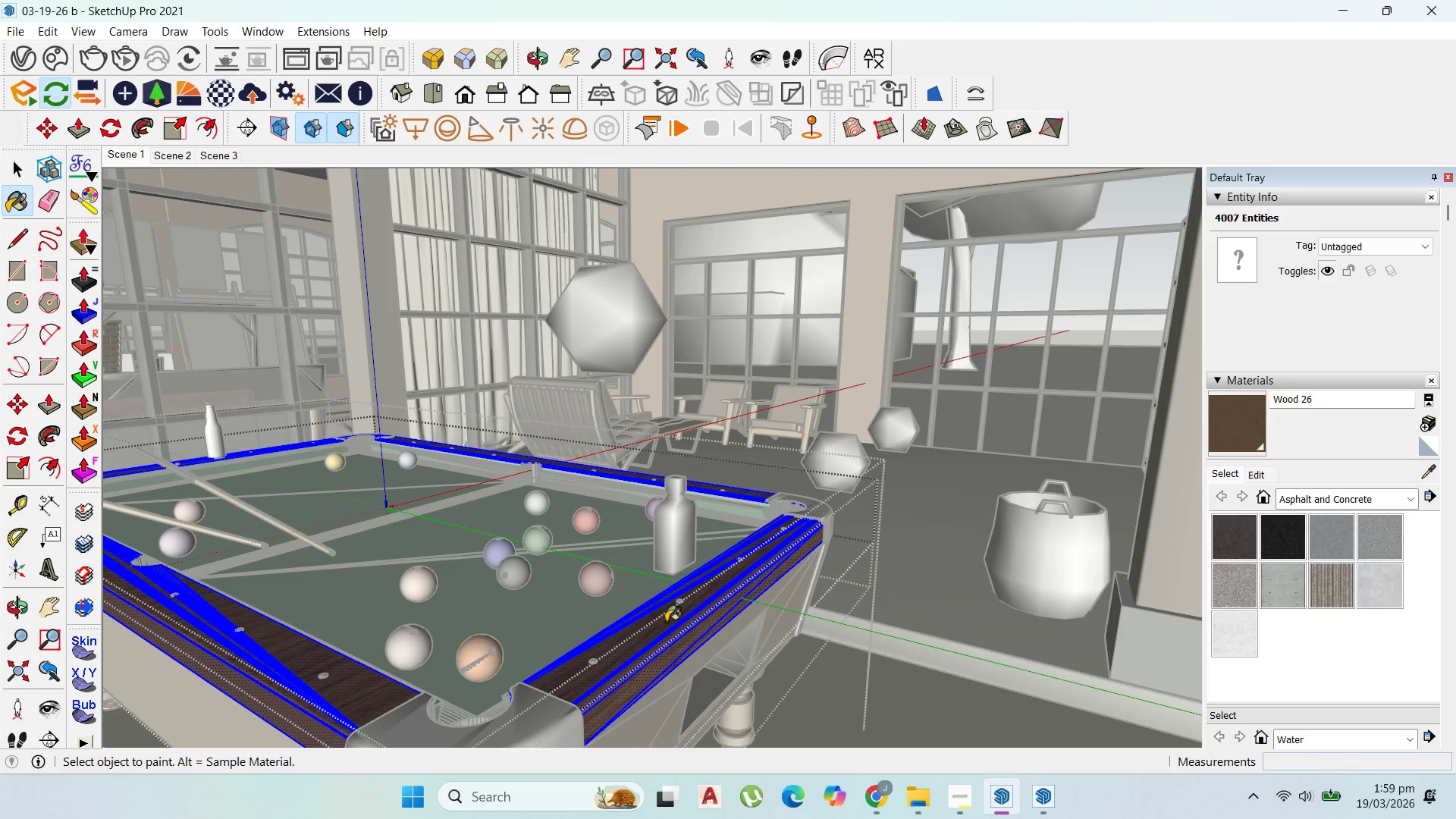 
triple_click([666, 622])
 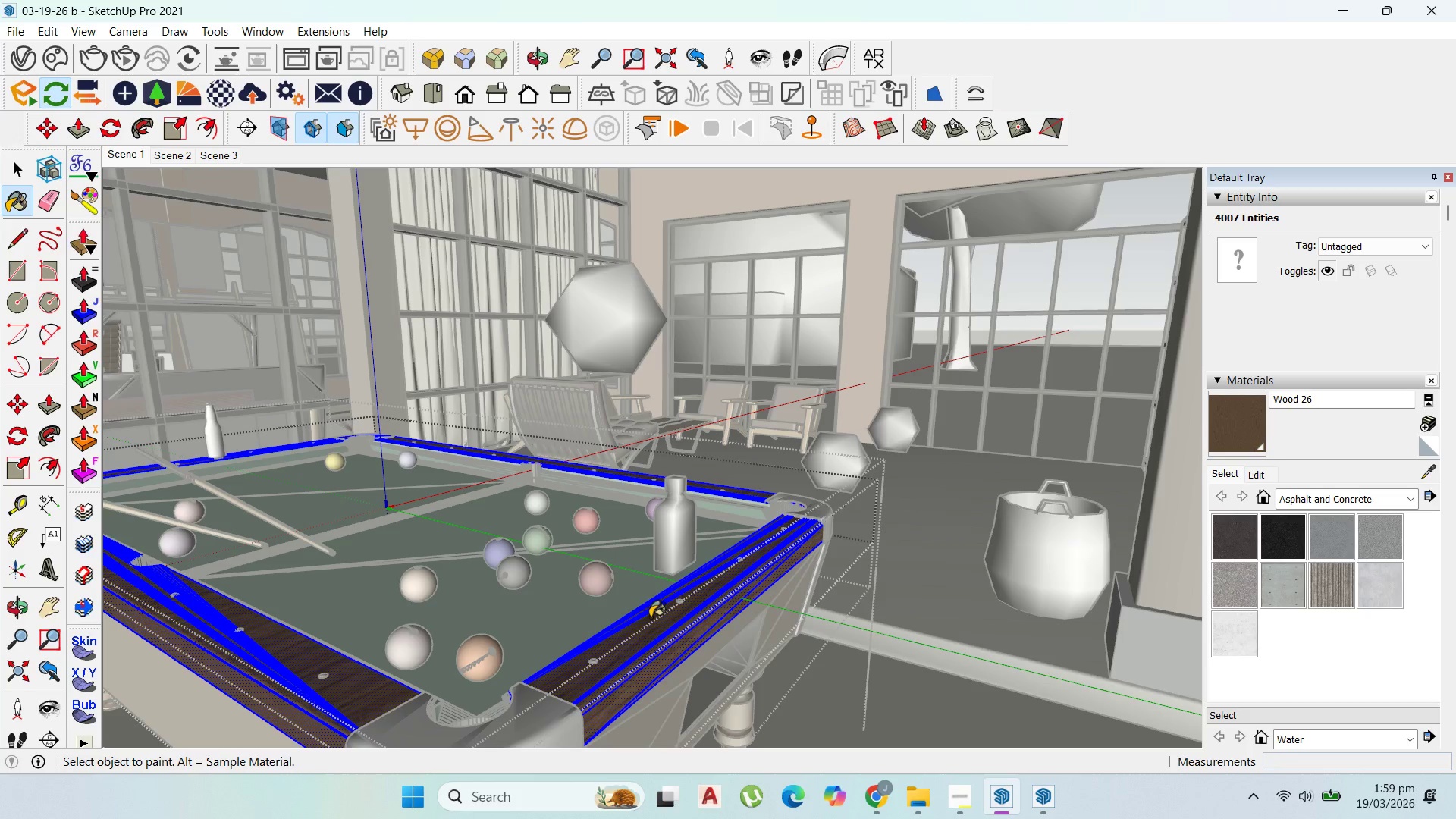 
triple_click([666, 622])
 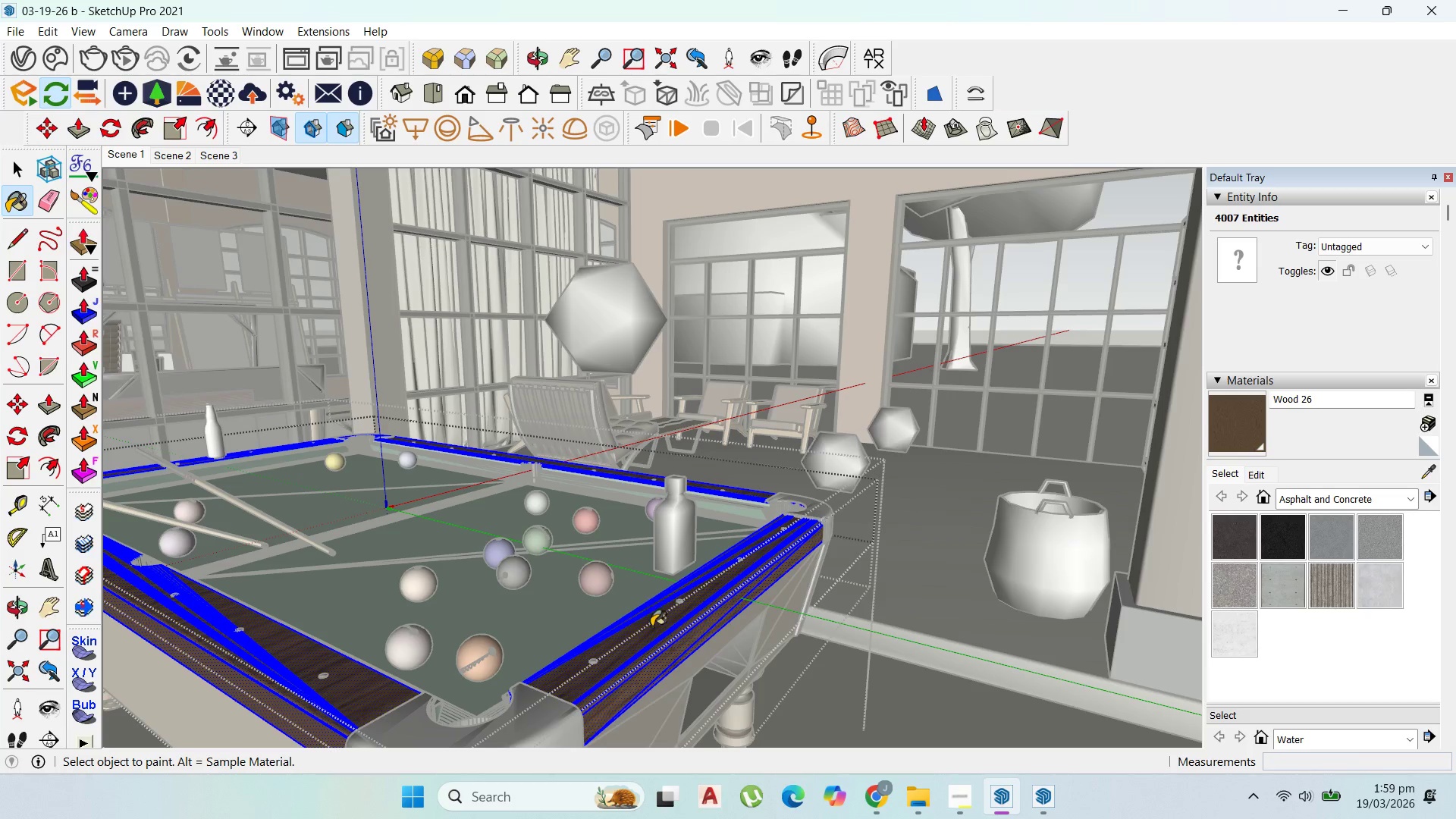 
triple_click([651, 626])
 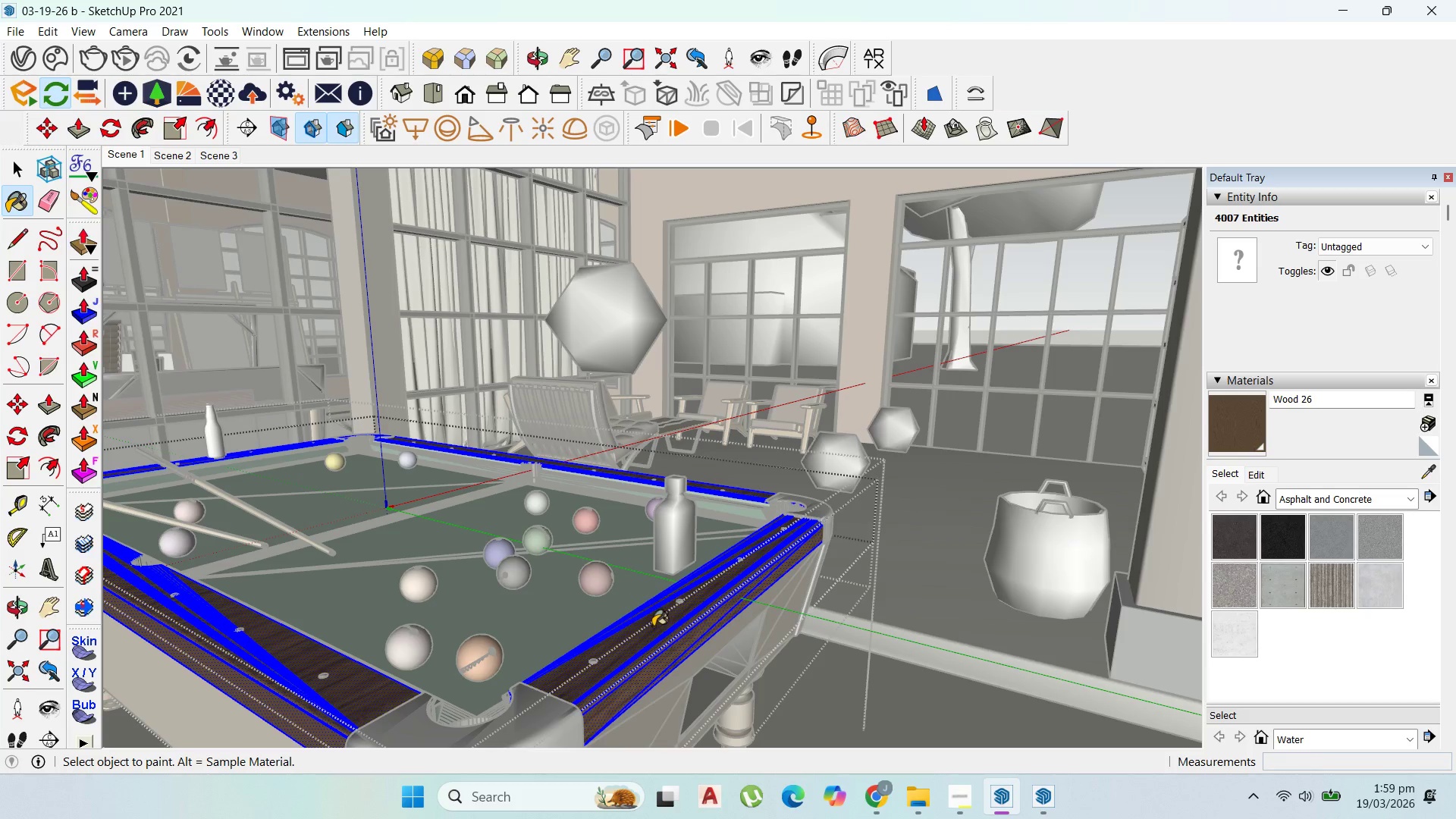 
triple_click([652, 626])
 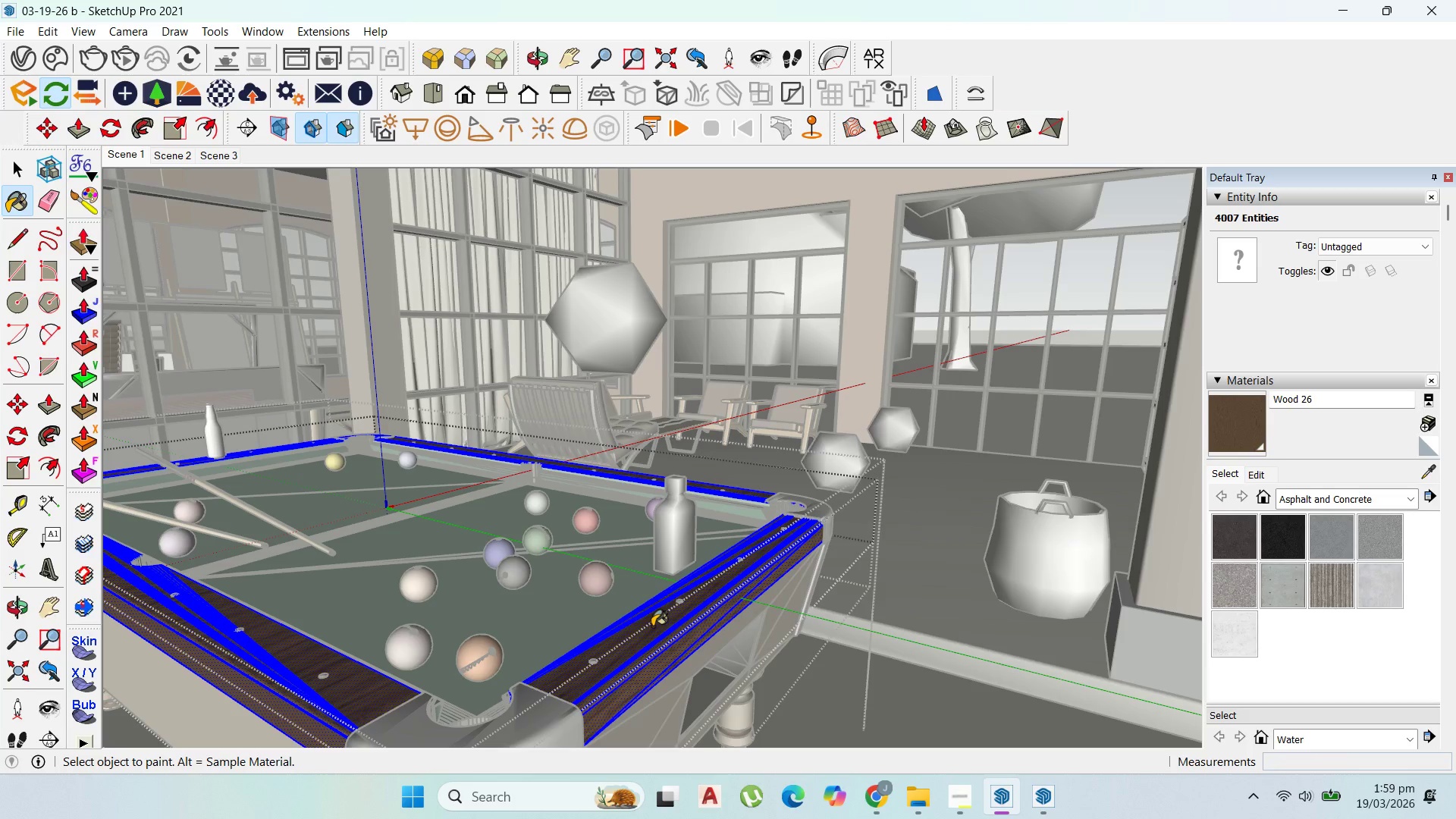 
triple_click([652, 626])
 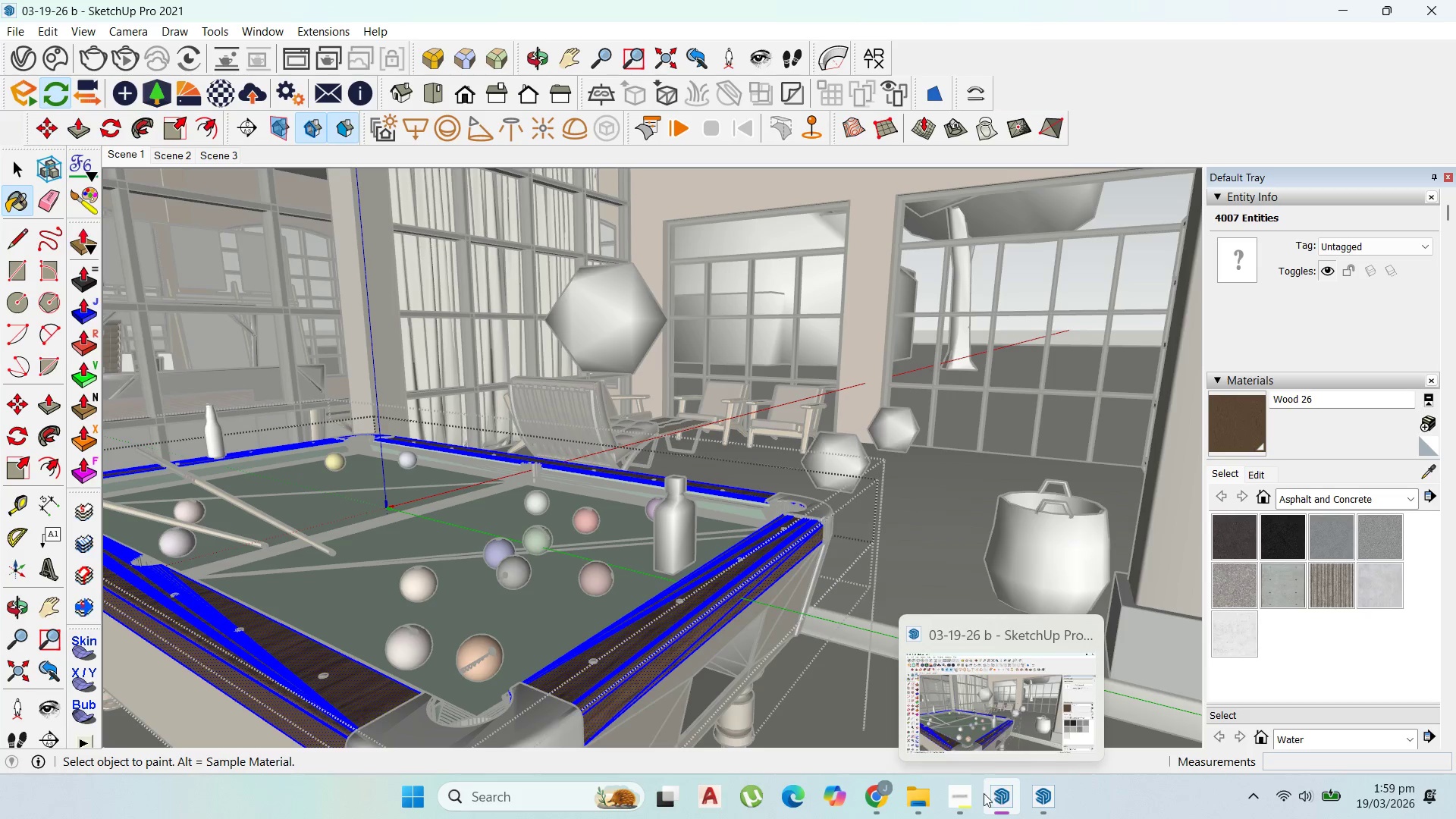 
left_click([968, 795])
 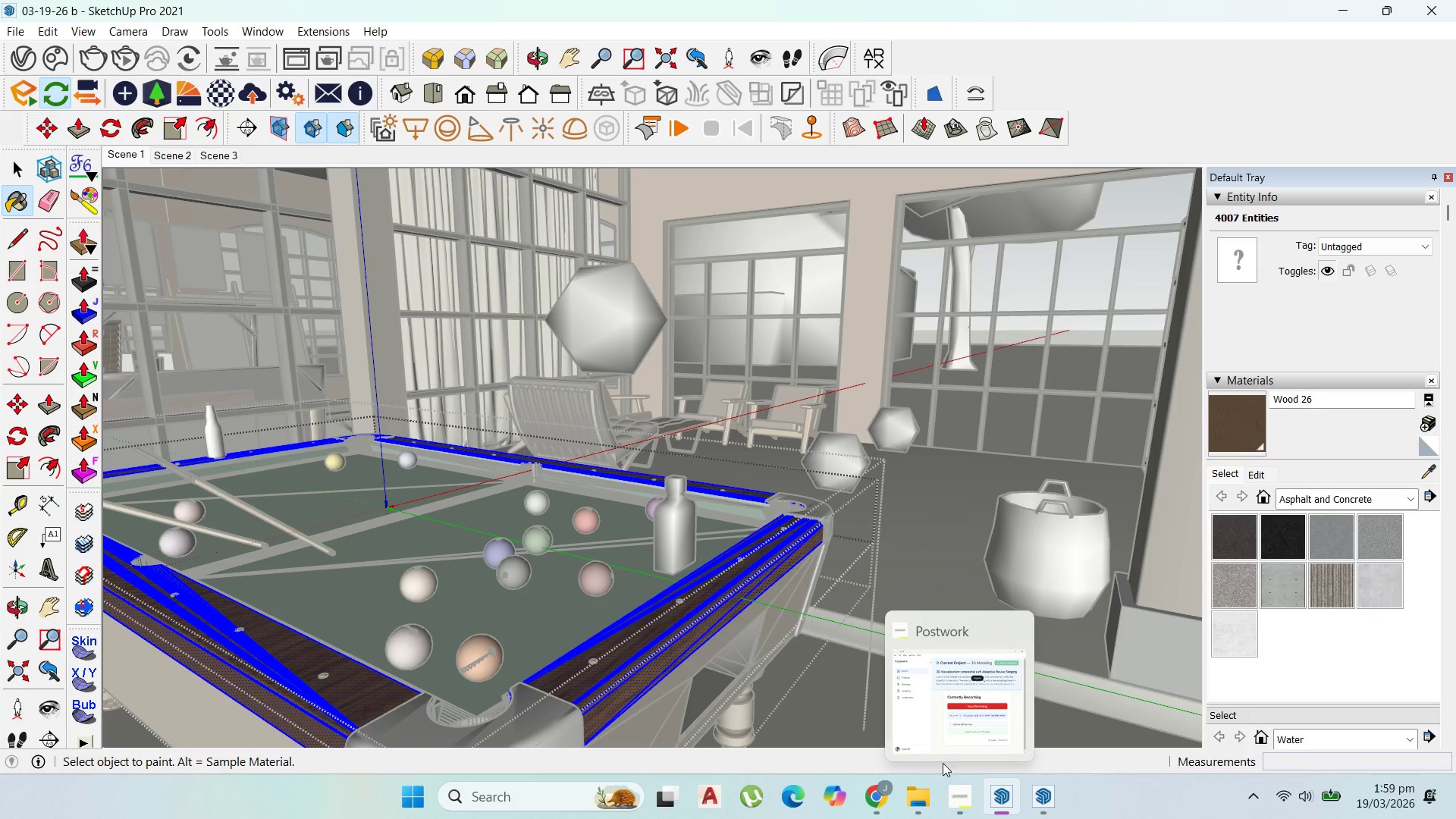 
left_click([949, 730])